 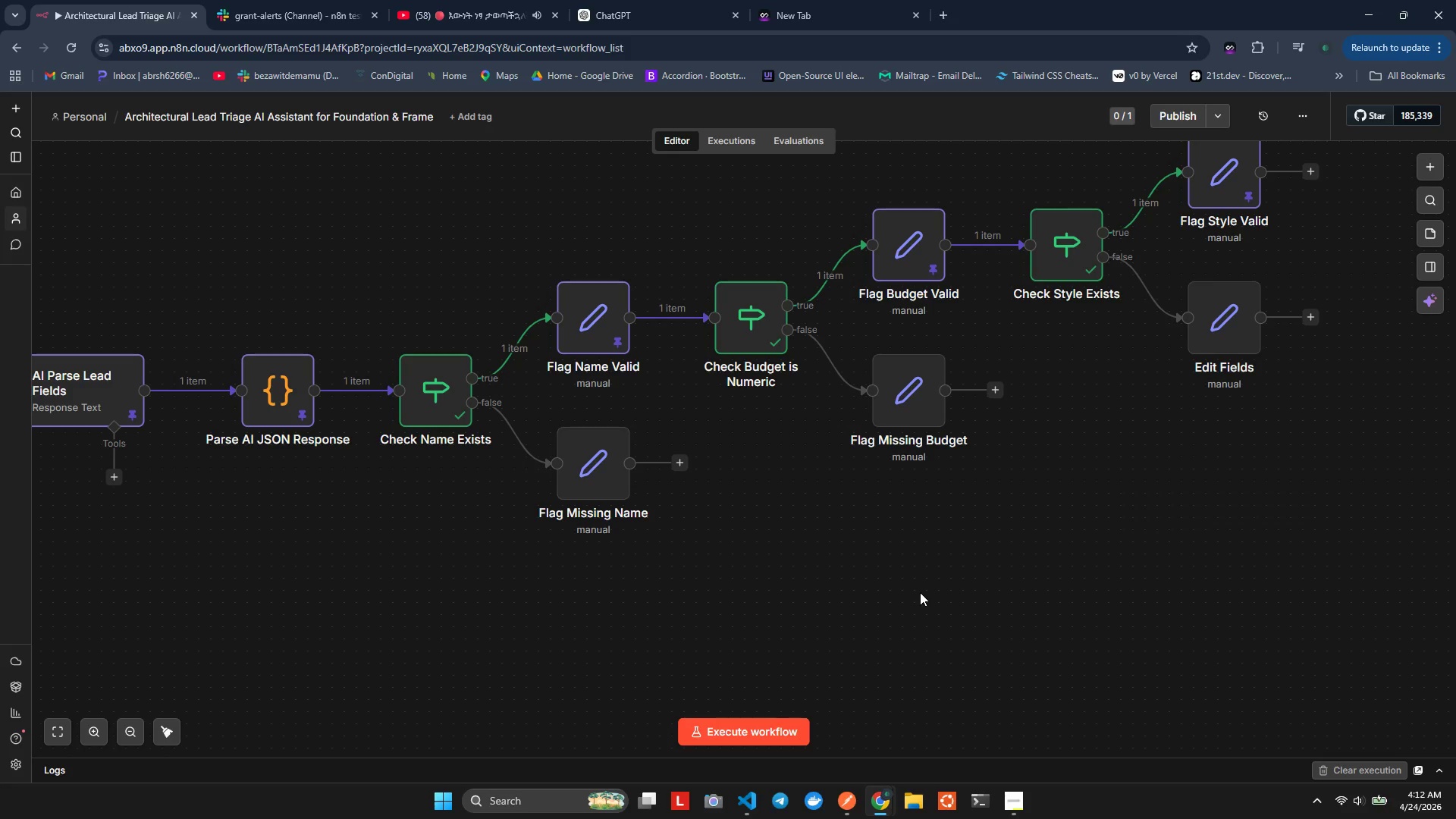 
left_click([1434, 172])
 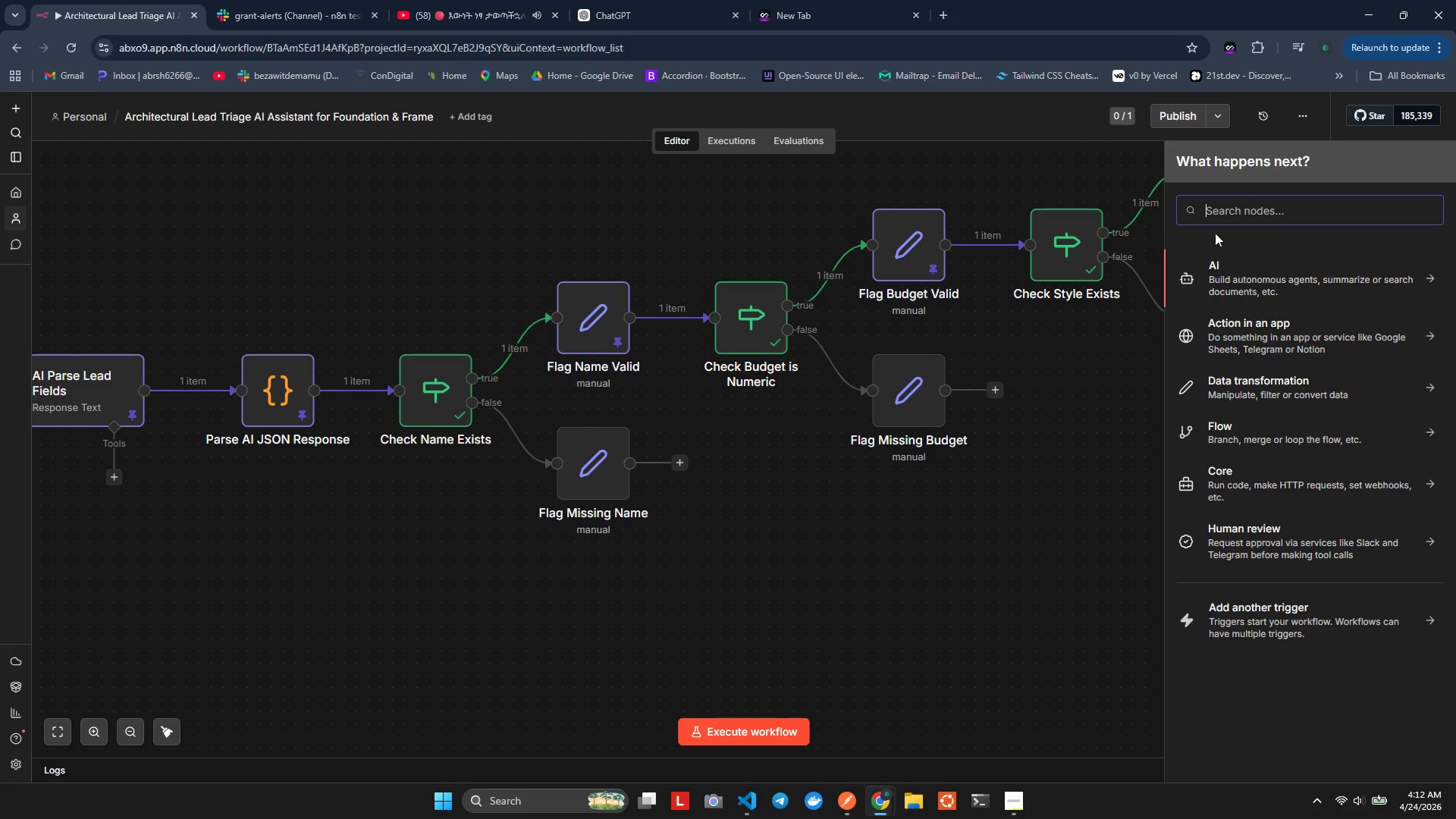 
wait(6.25)
 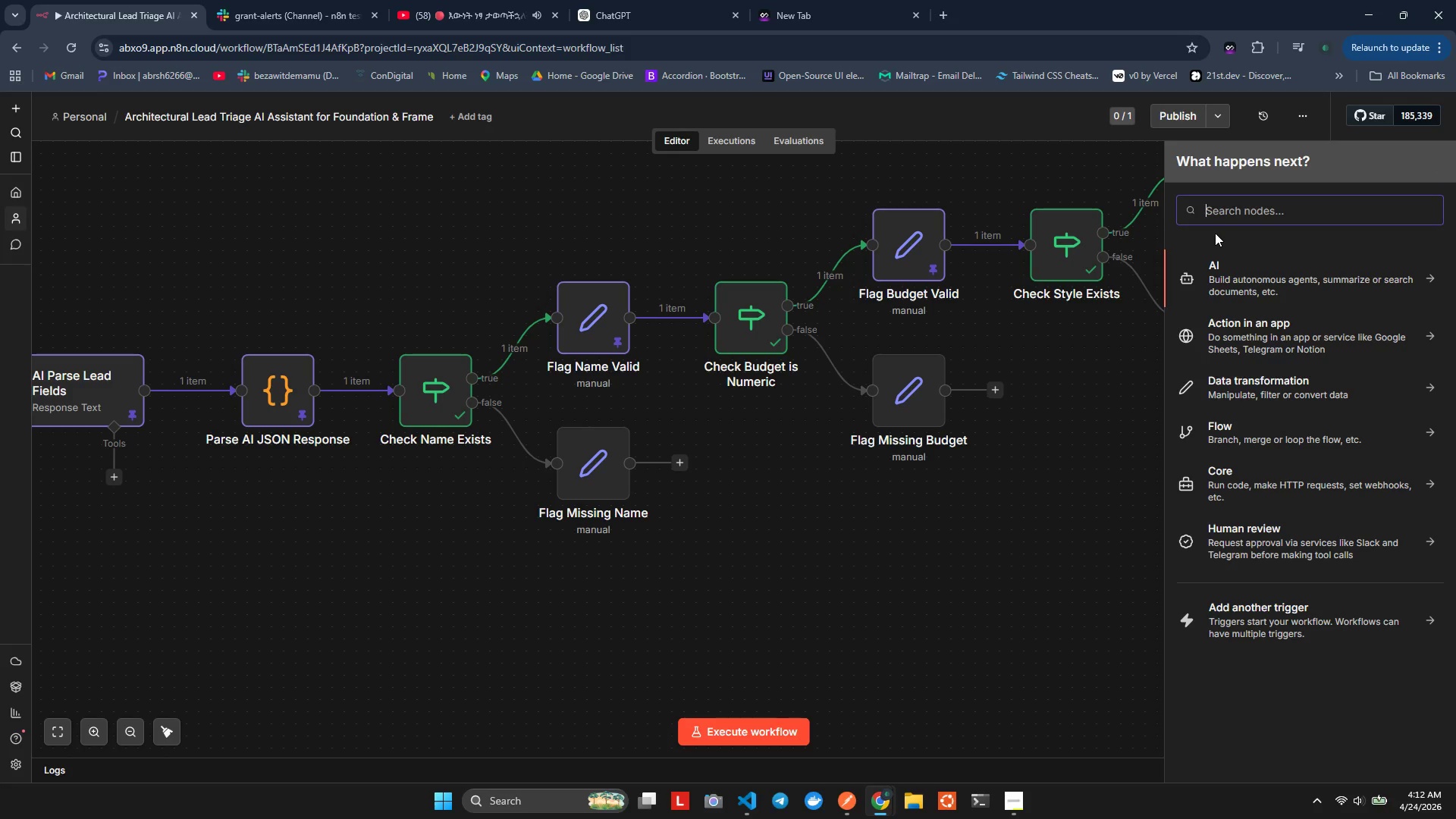 
type(merge)
 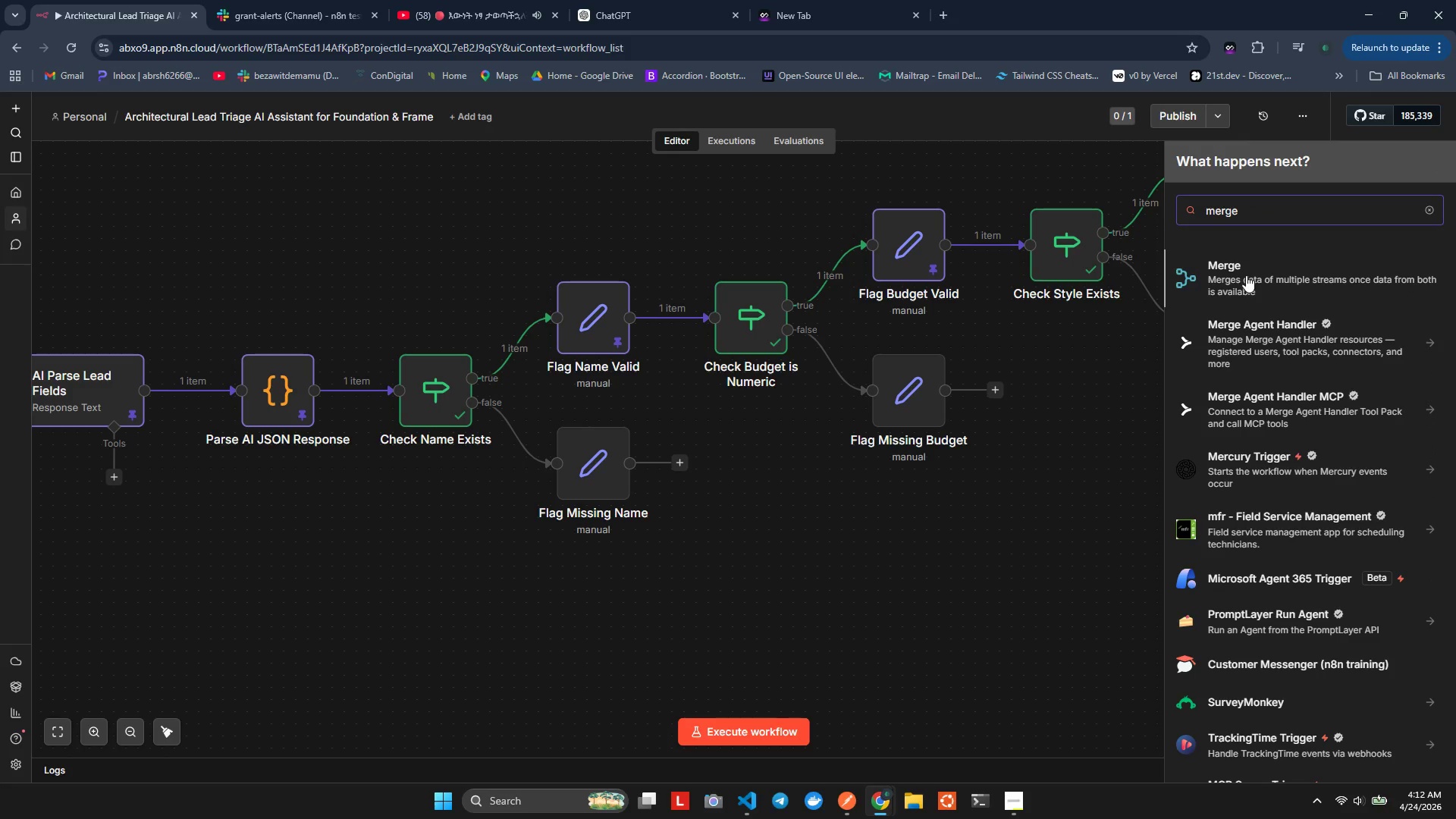 
left_click([1247, 275])
 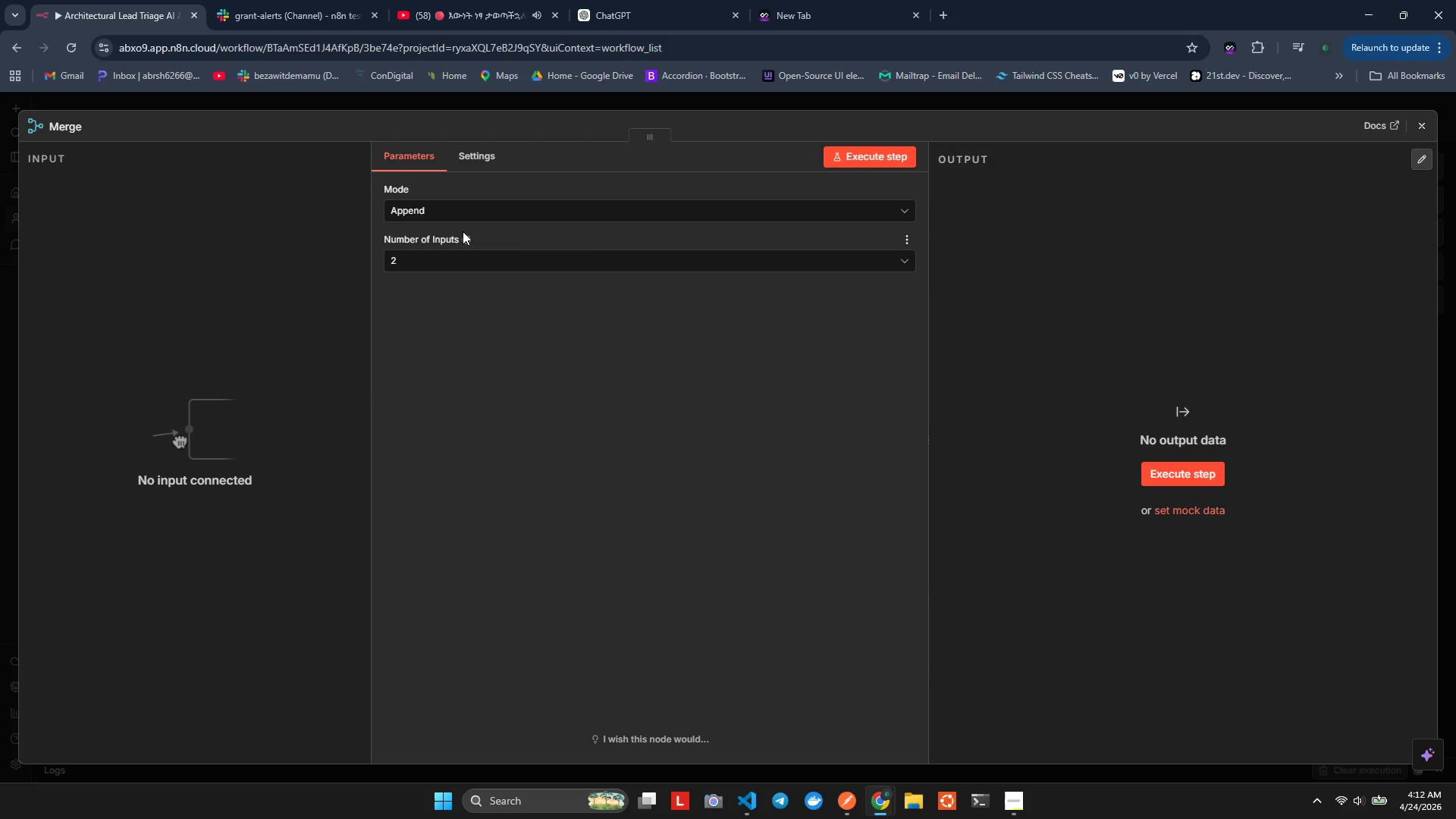 
wait(5.92)
 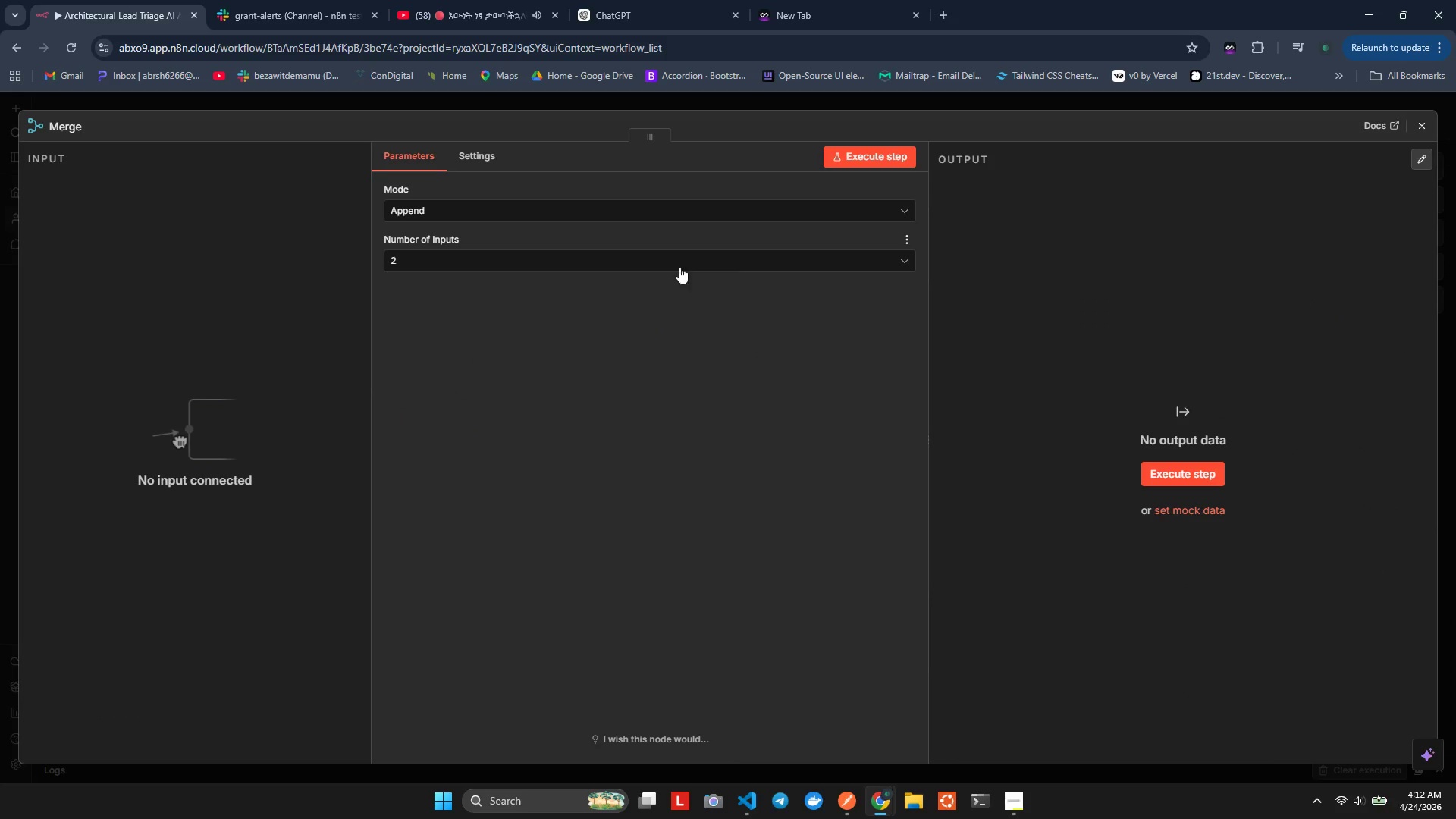 
left_click([82, 124])
 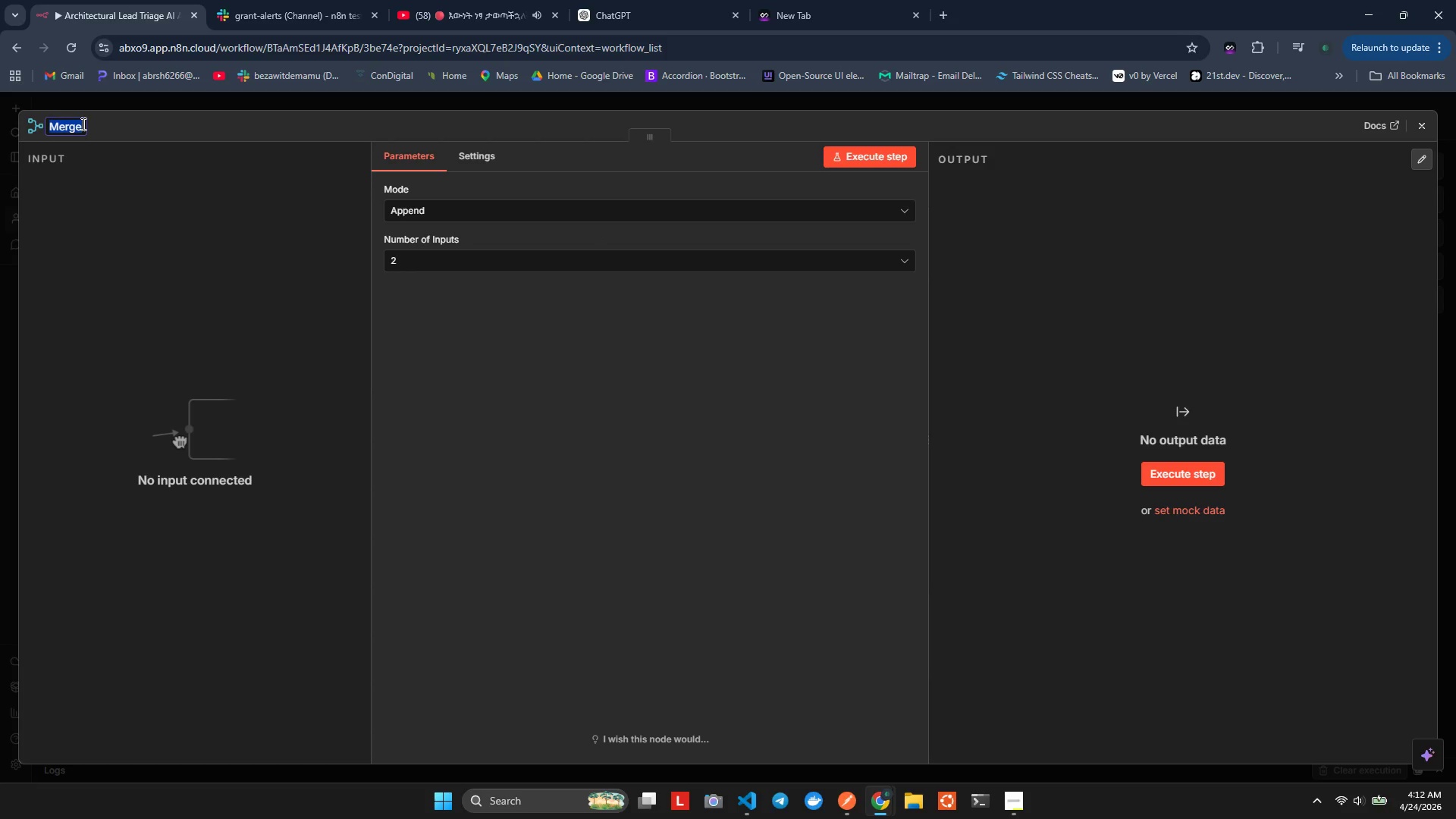 
type(N=Merge=)
key(Backspace)
type(Merge Validation Results)
 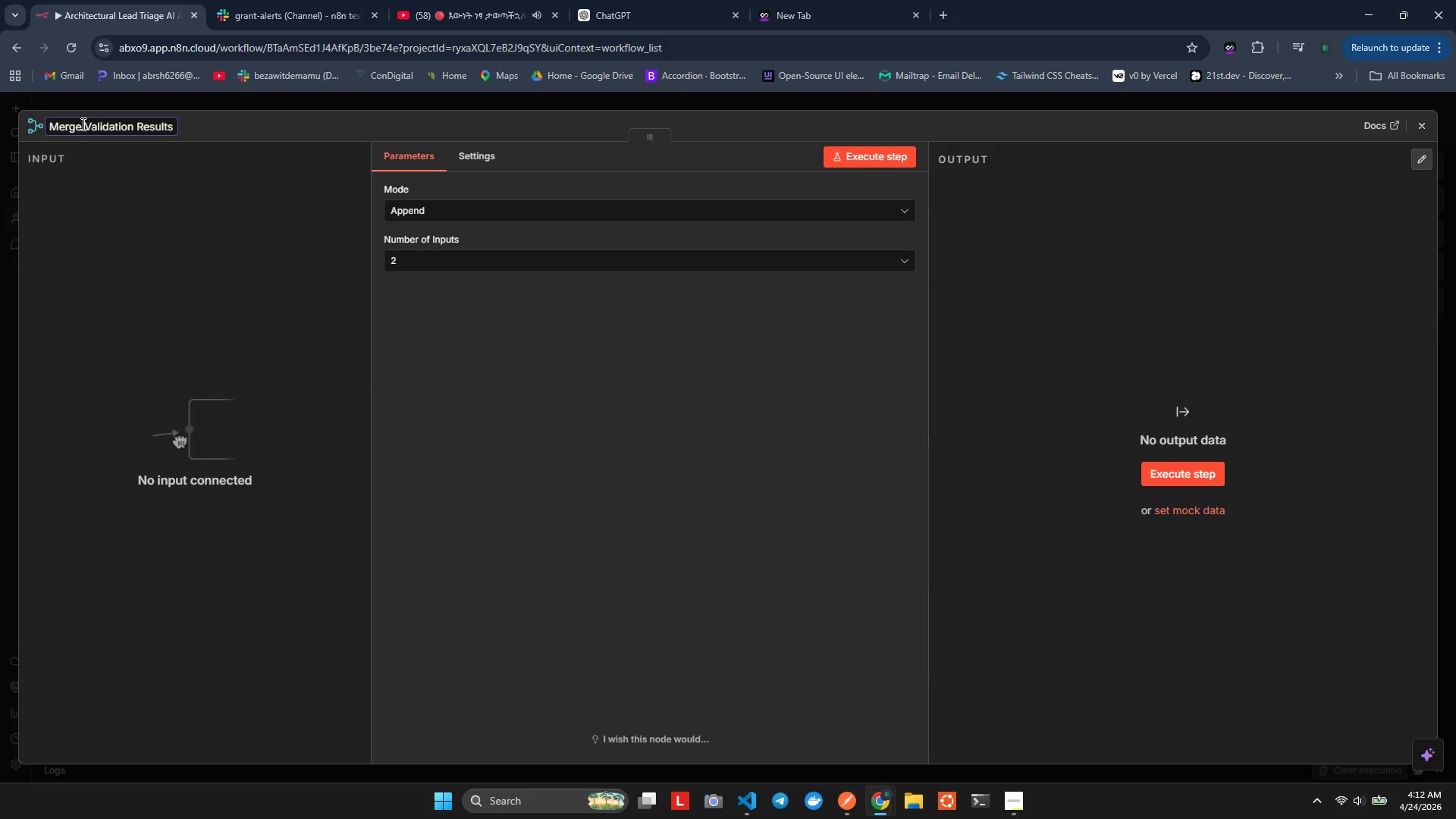 
left_click([445, 381])
 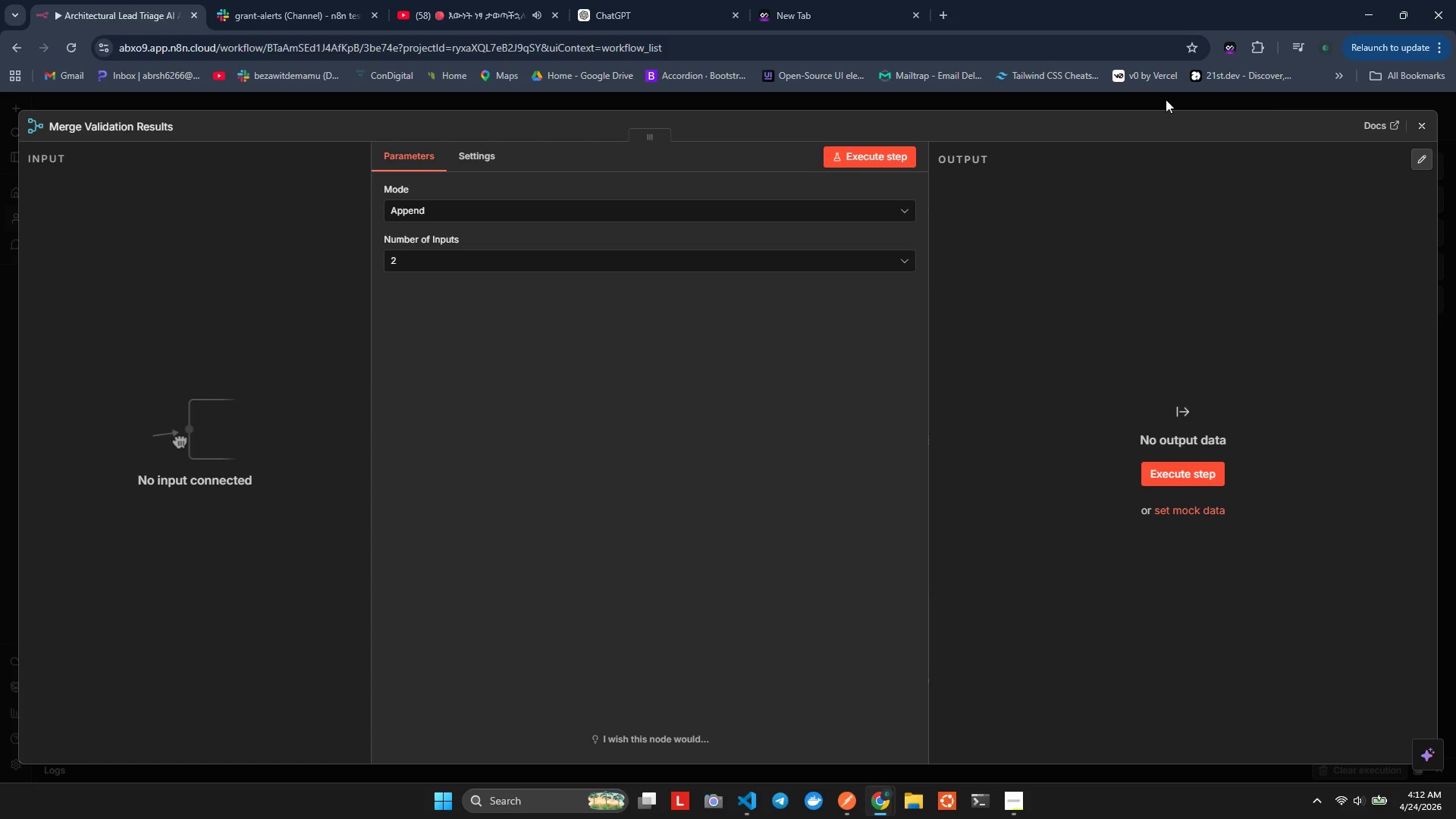 
left_click([1425, 127])
 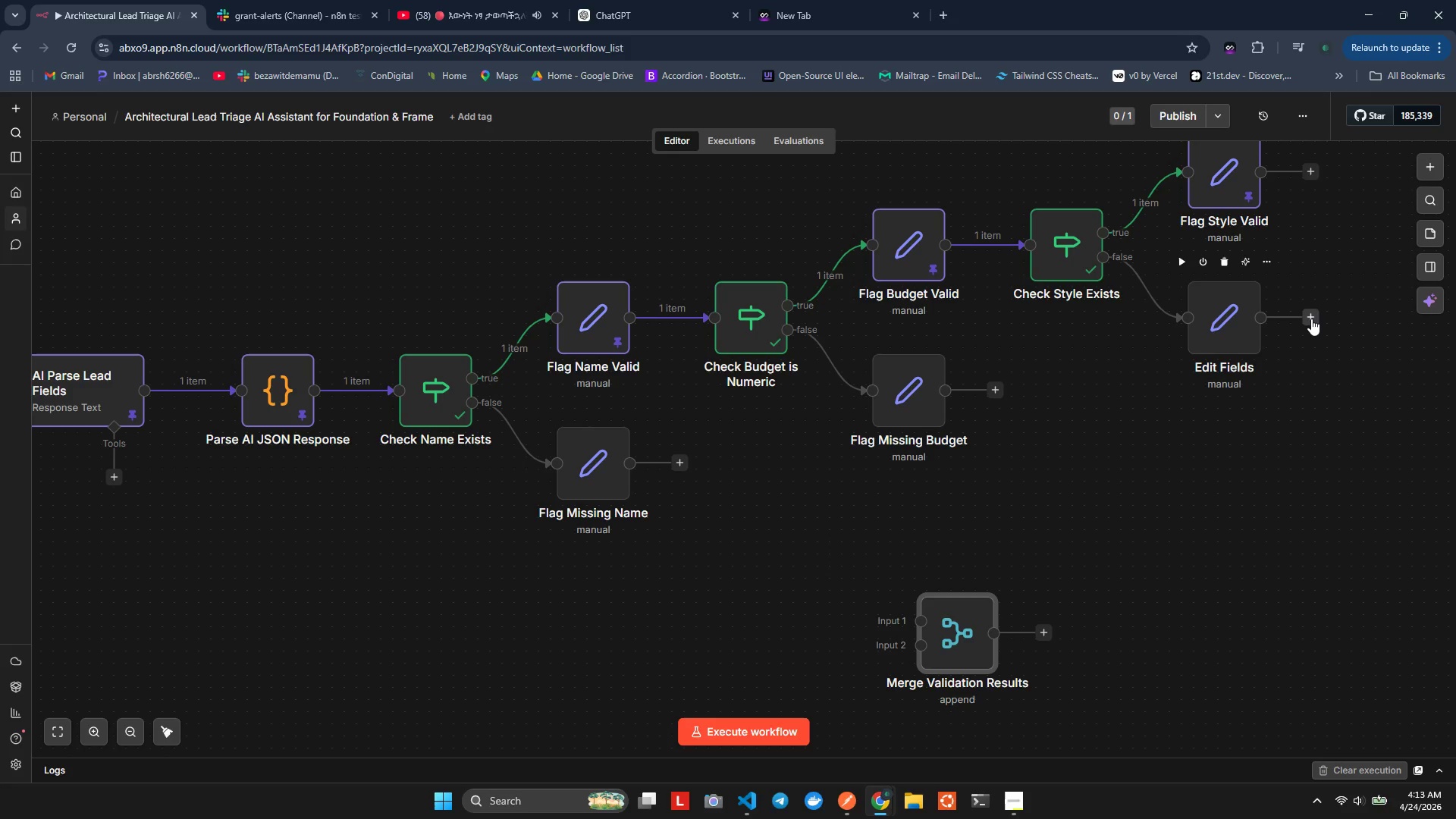 
wait(29.75)
 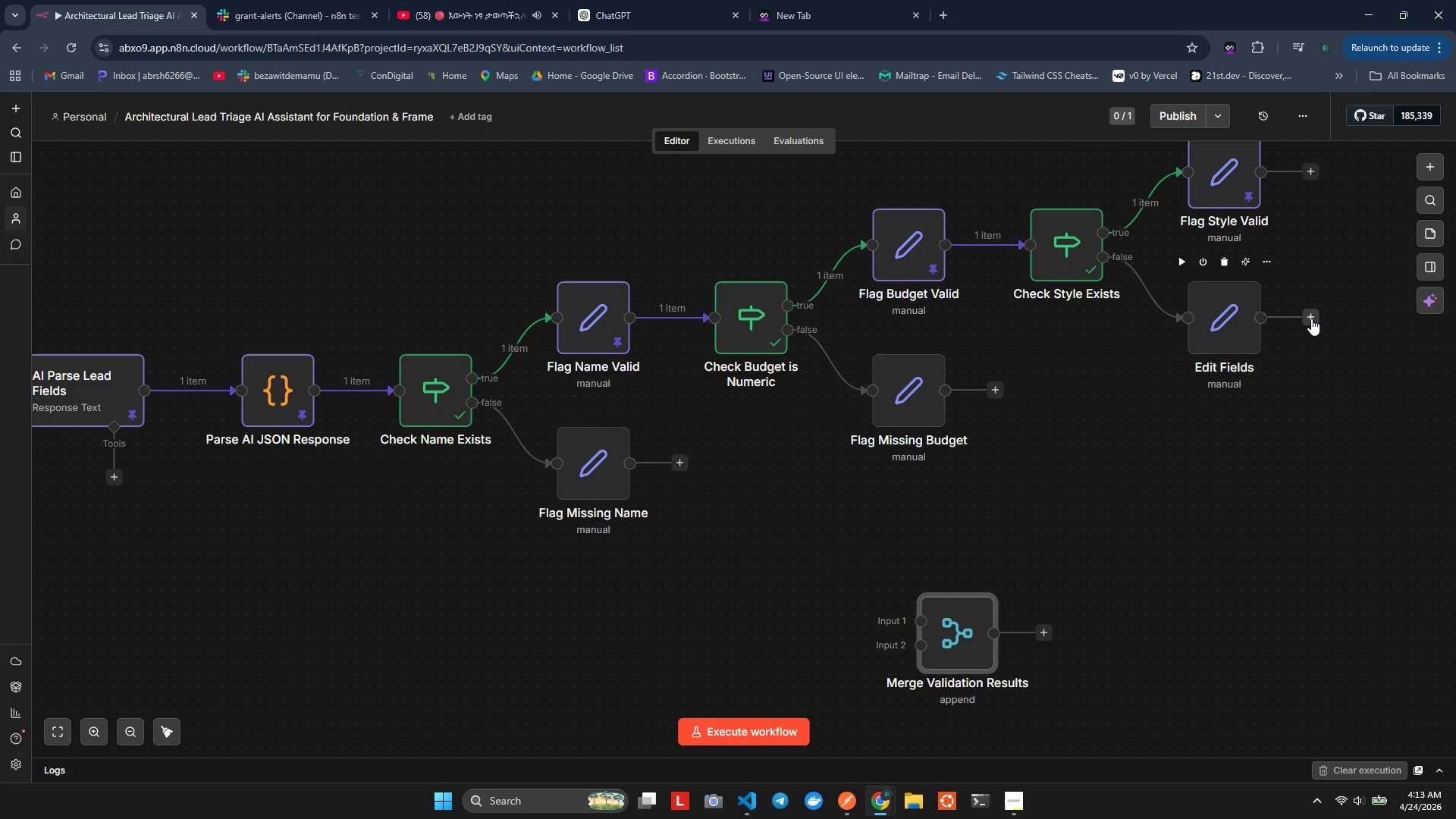 
left_click_drag(start_coordinate=[943, 249], to_coordinate=[914, 610])
 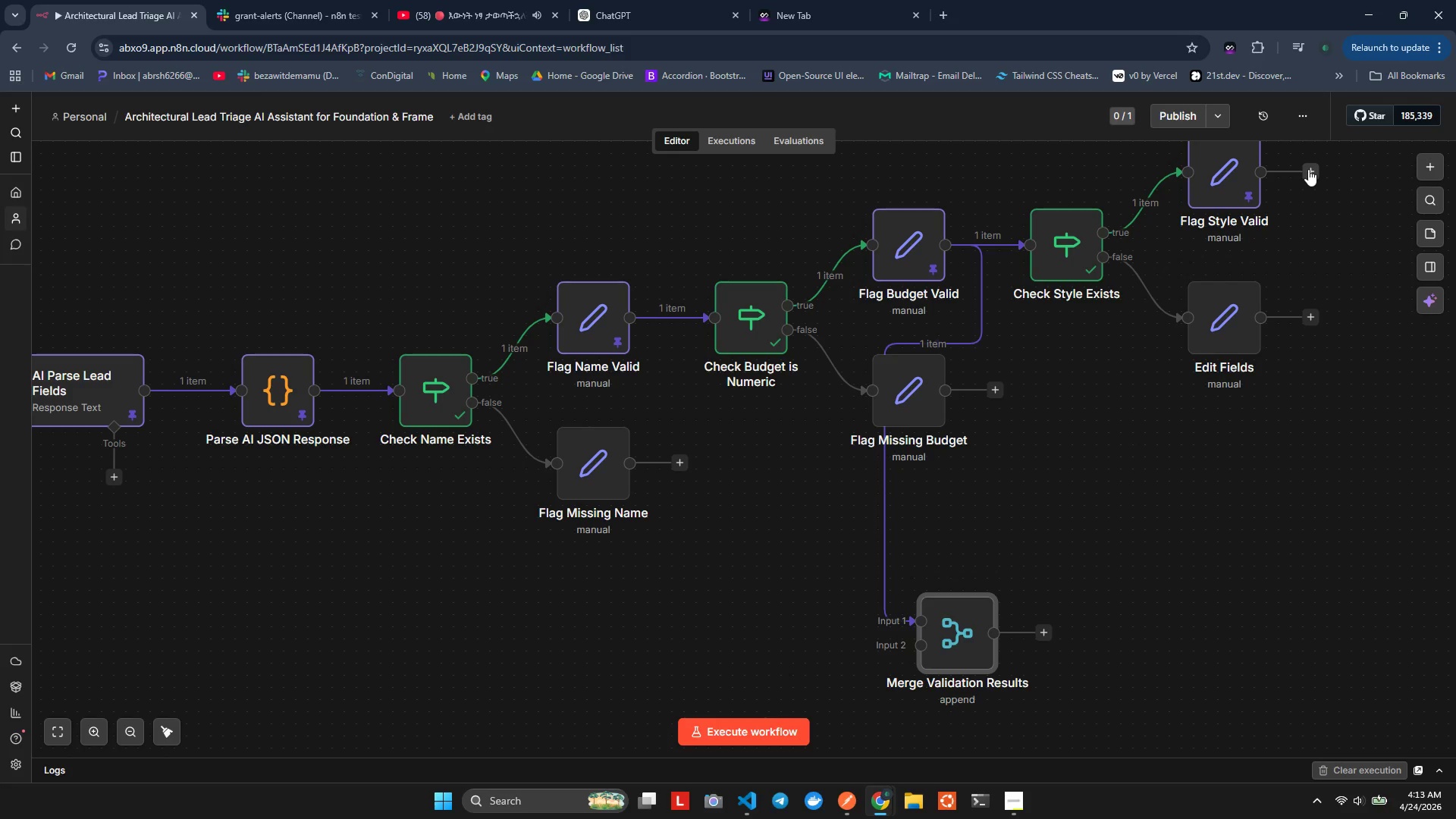 
wait(38.53)
 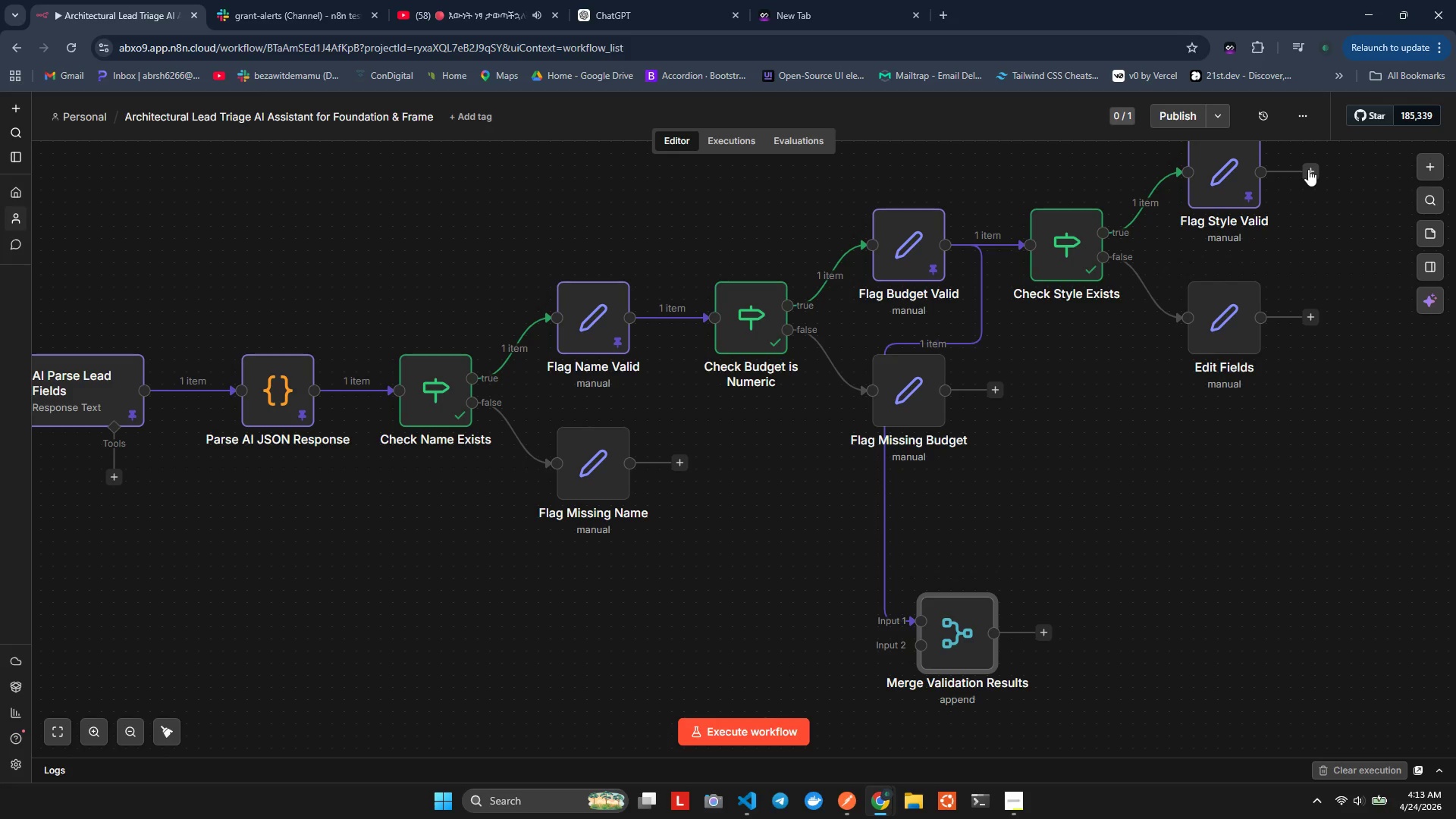 
left_click([982, 276])
 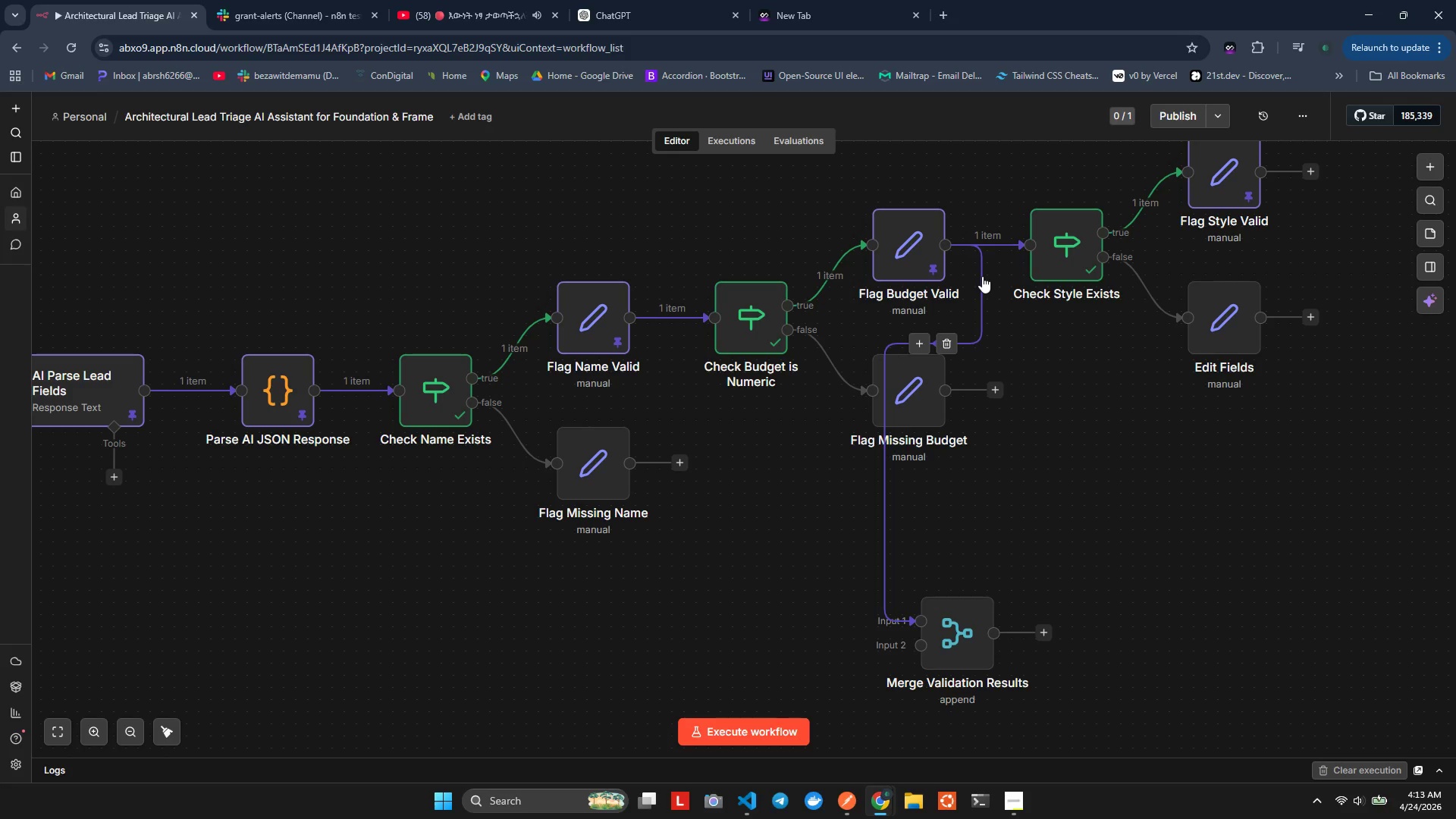 
right_click([982, 276])
 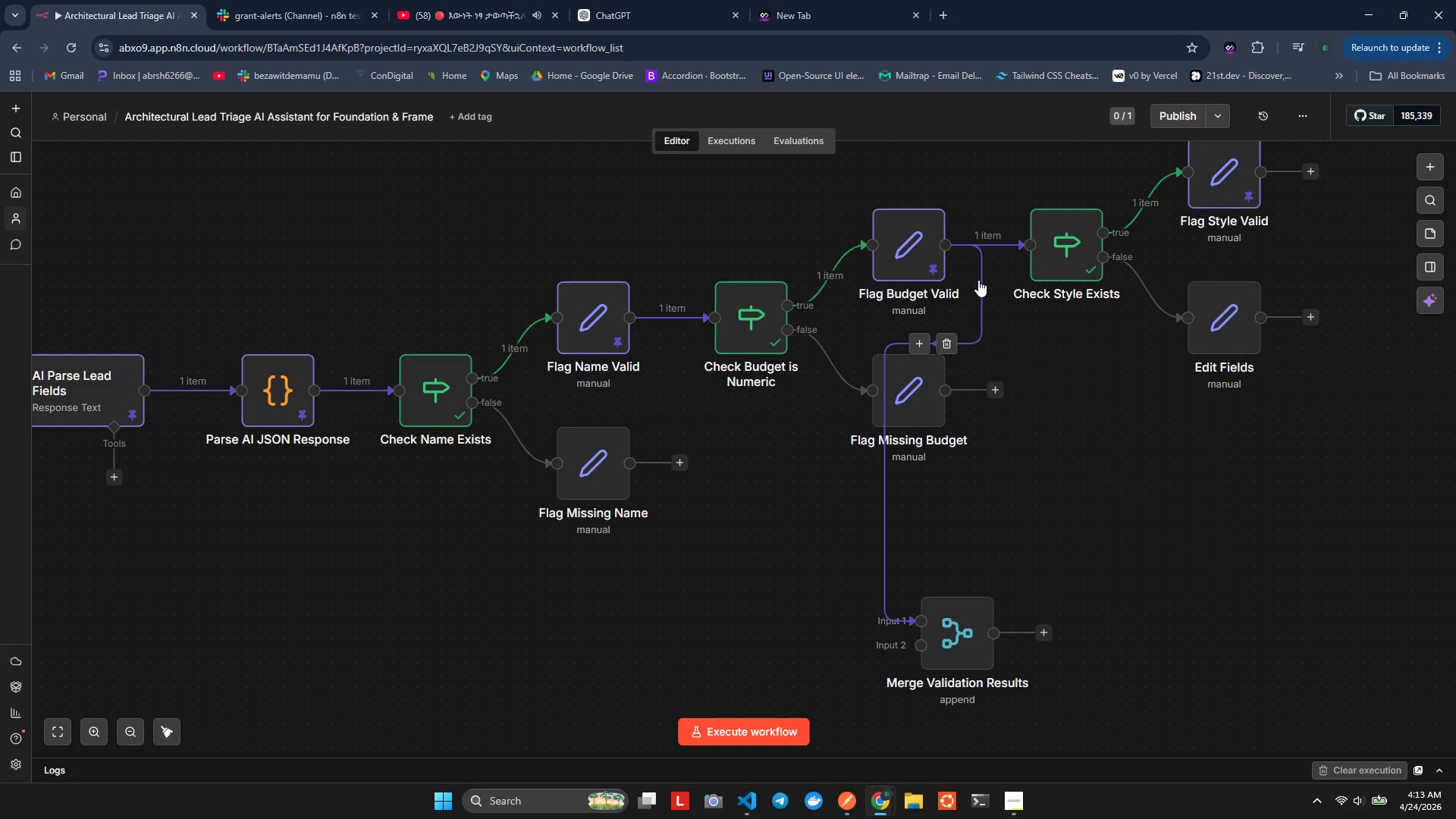 
double_click([978, 280])
 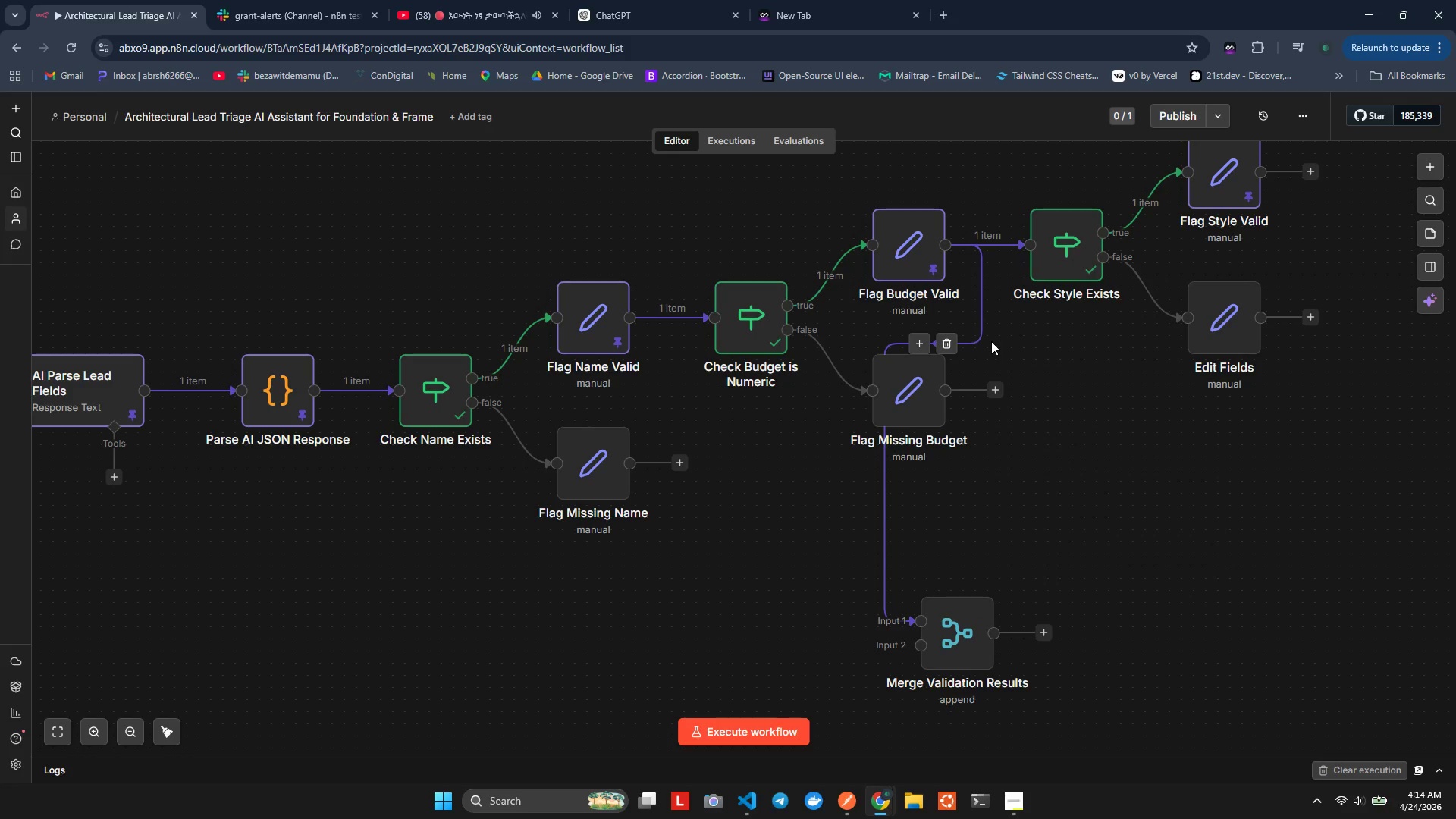 
left_click([949, 342])
 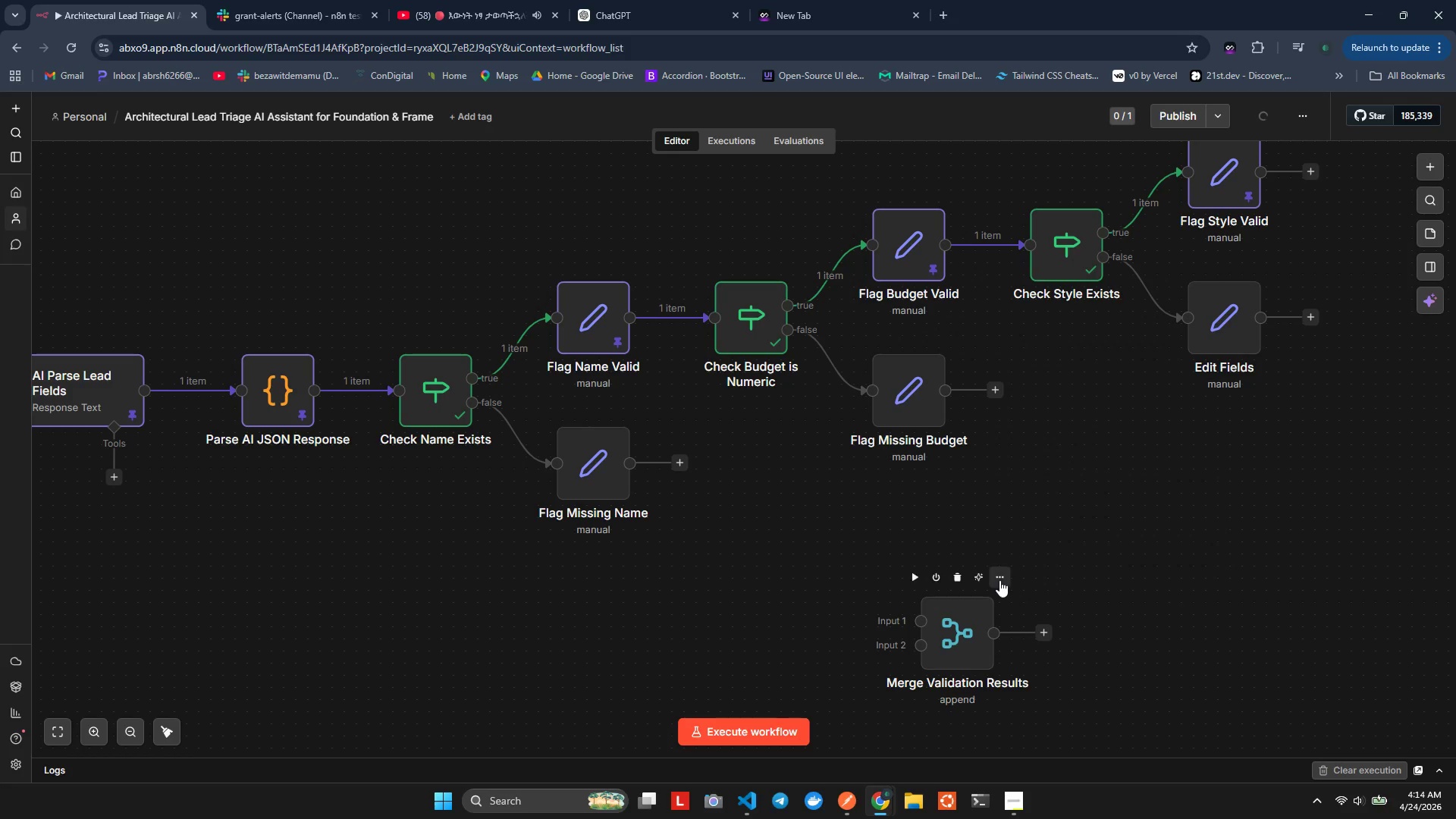 
left_click_drag(start_coordinate=[950, 643], to_coordinate=[1184, 234])
 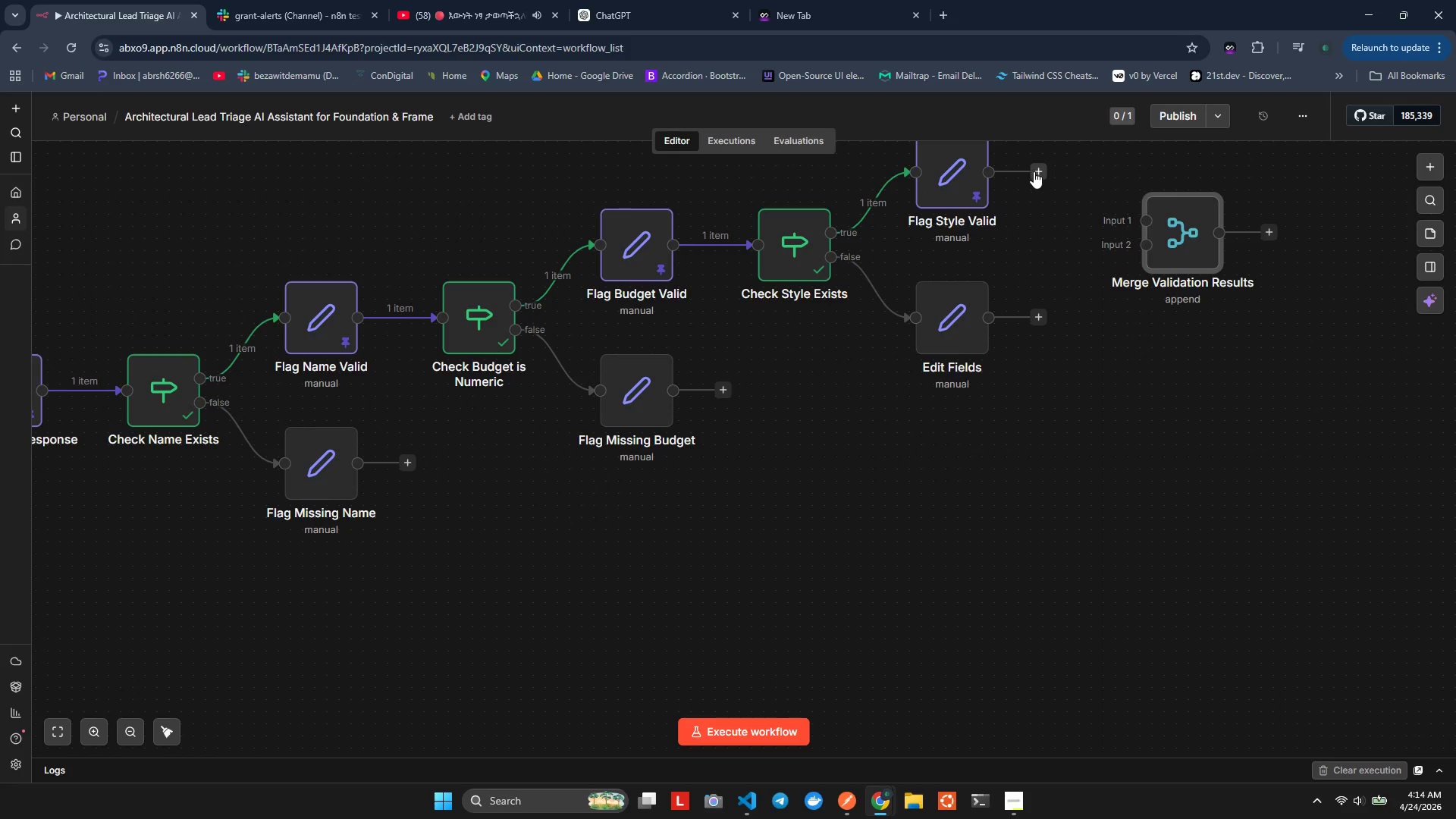 
left_click_drag(start_coordinate=[1035, 171], to_coordinate=[1136, 214])
 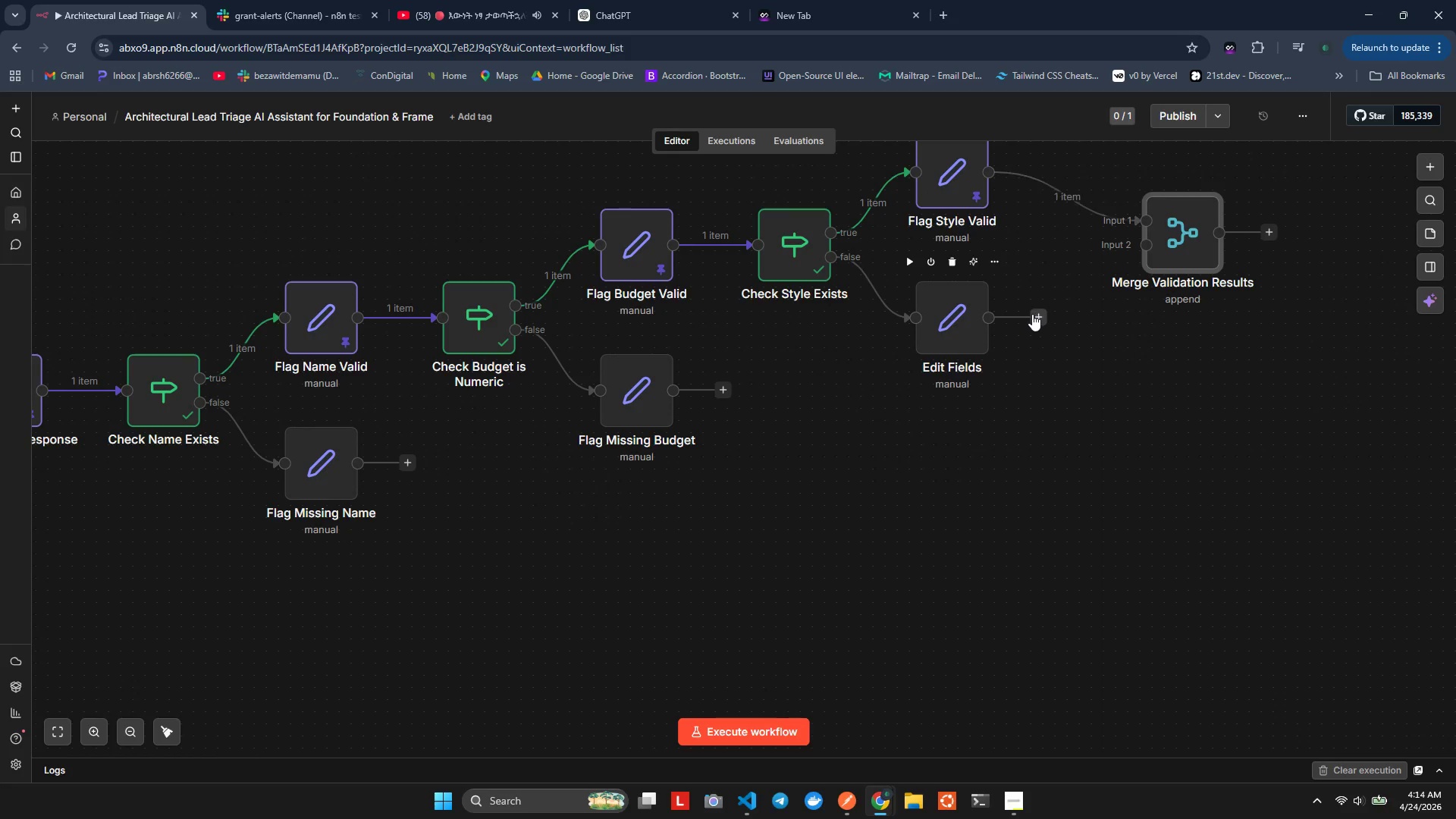 
left_click_drag(start_coordinate=[1032, 313], to_coordinate=[1141, 241])
 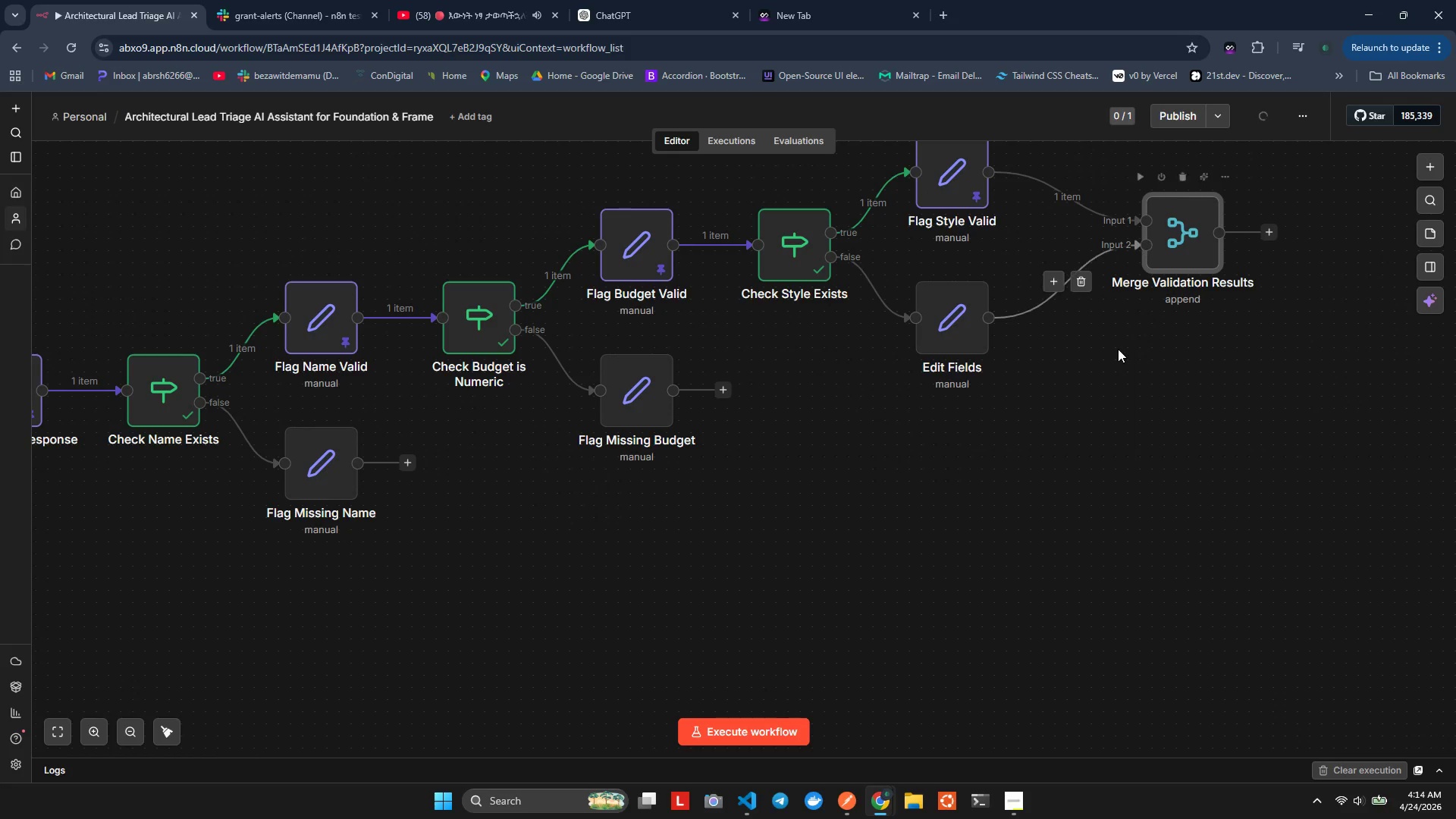 
left_click([1118, 349])
 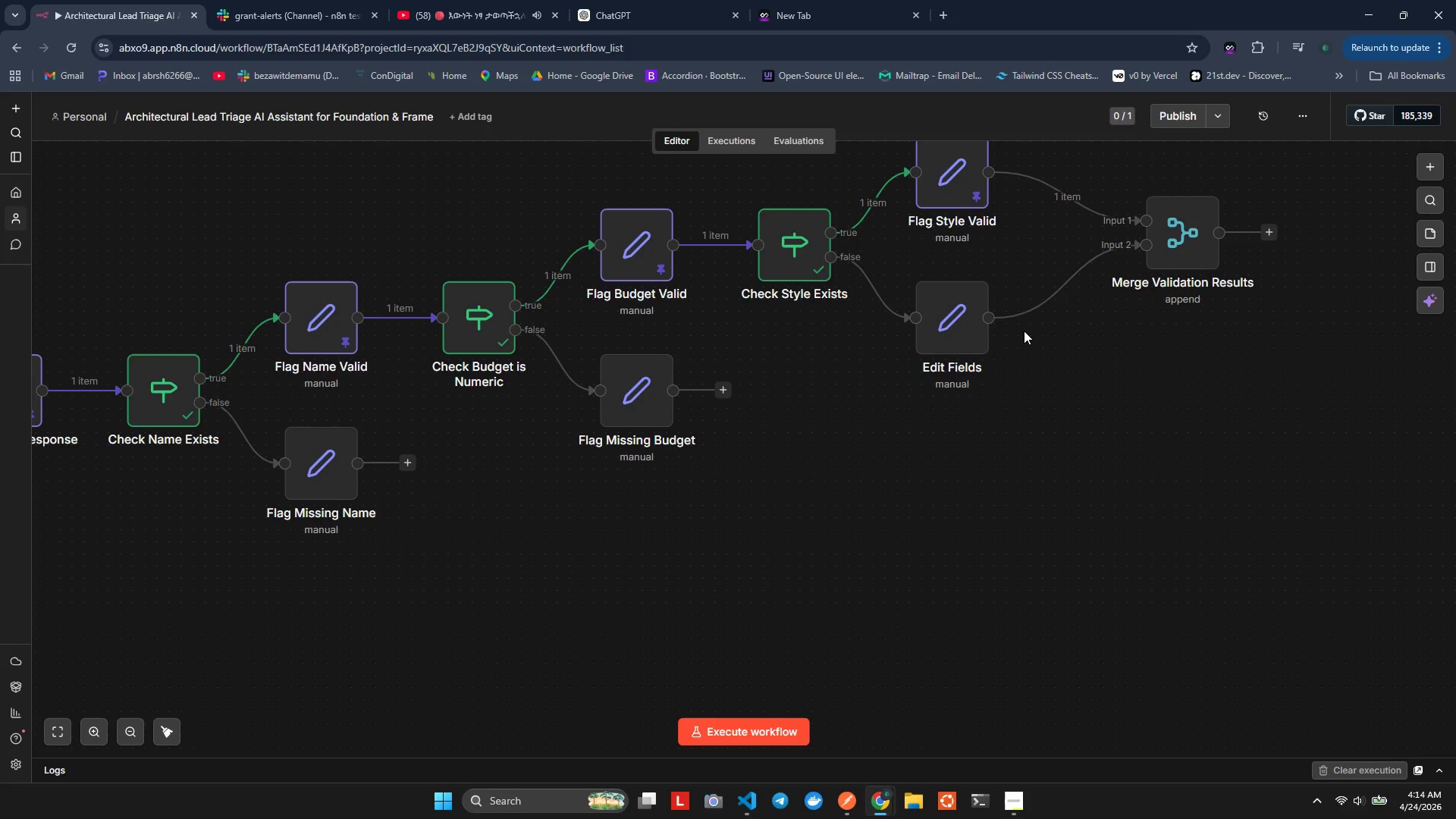 
wait(6.01)
 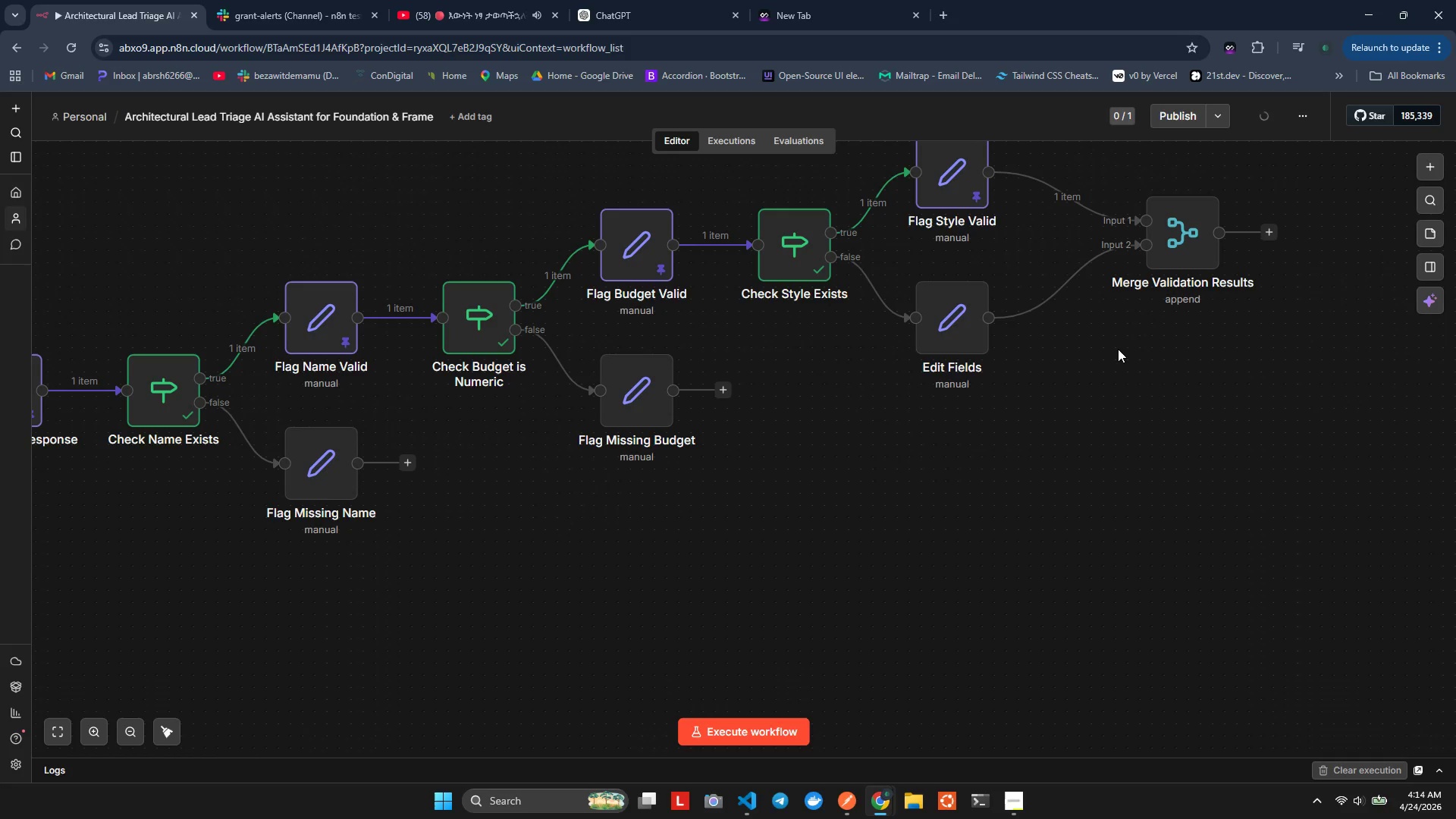 
double_click([949, 391])
 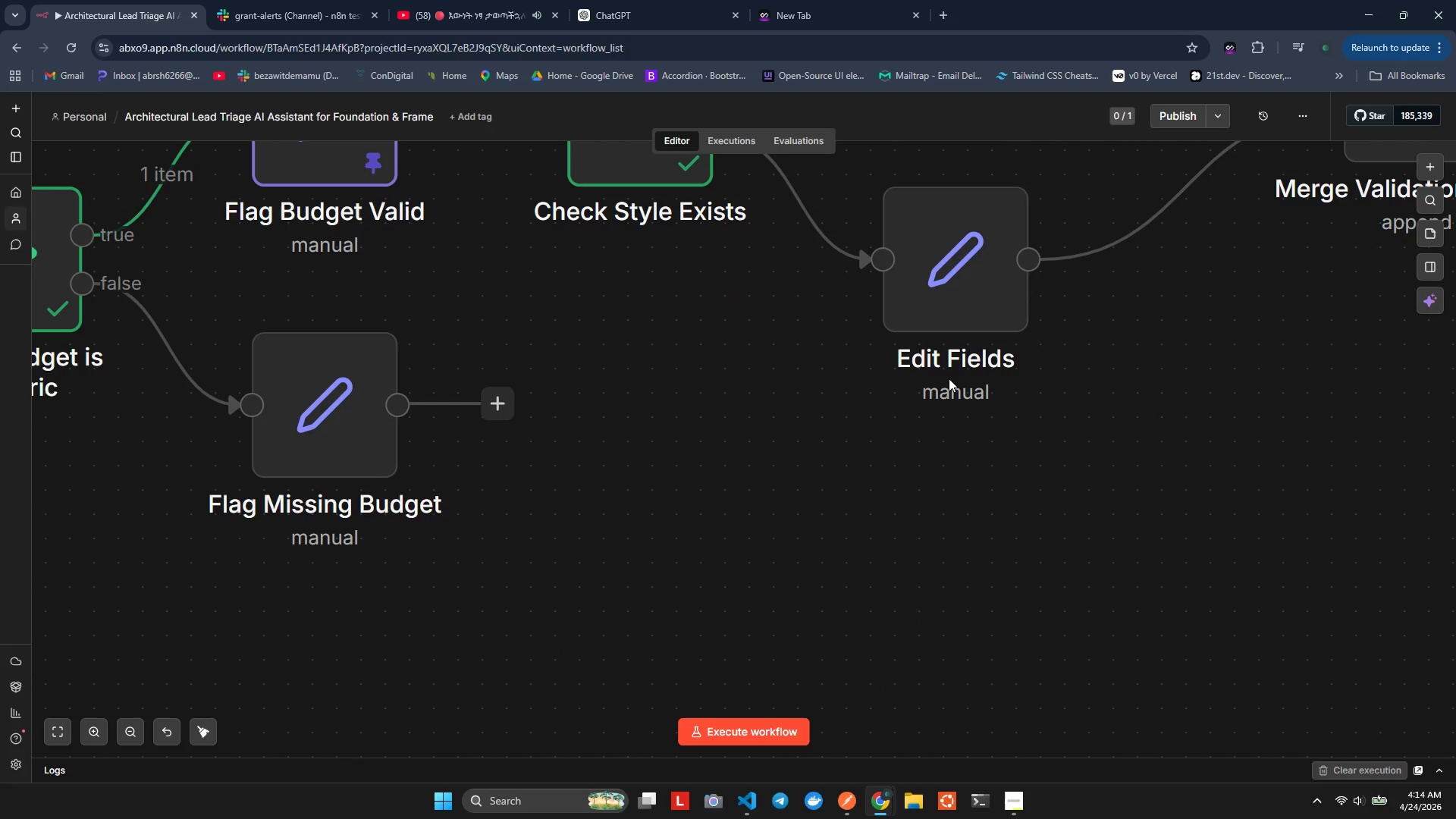 
left_click([949, 378])
 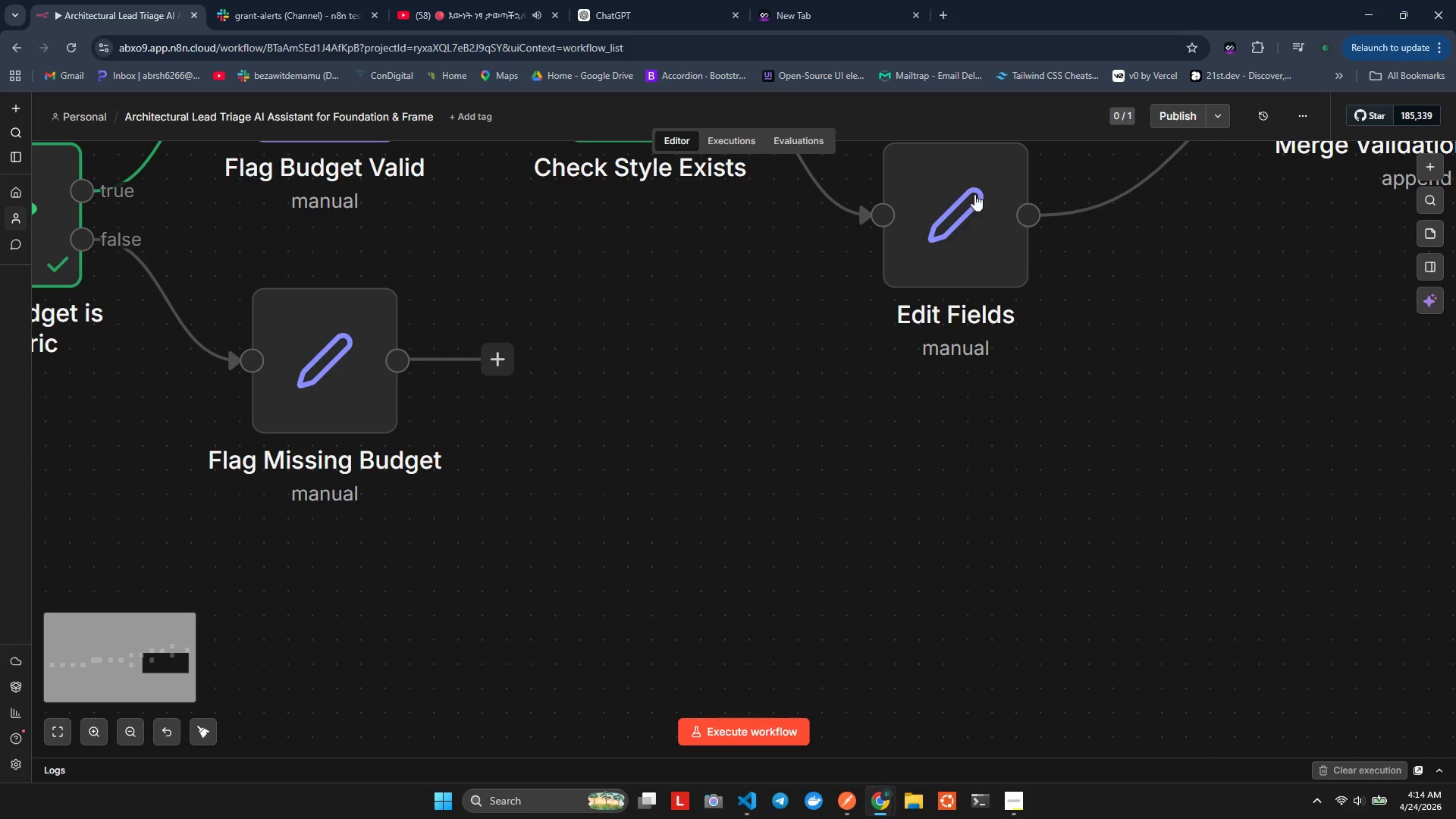 
double_click([975, 174])
 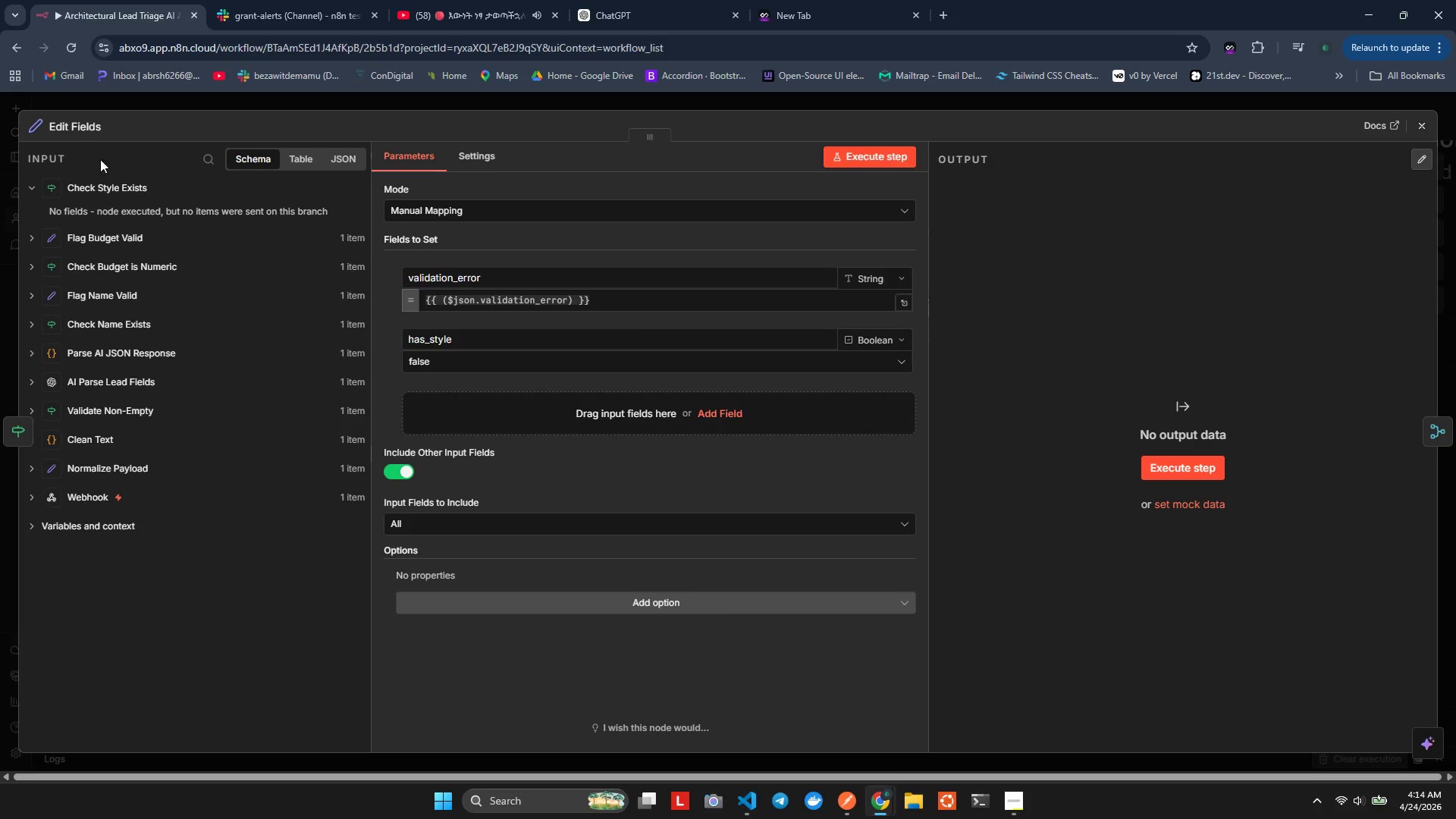 
left_click([81, 135])
 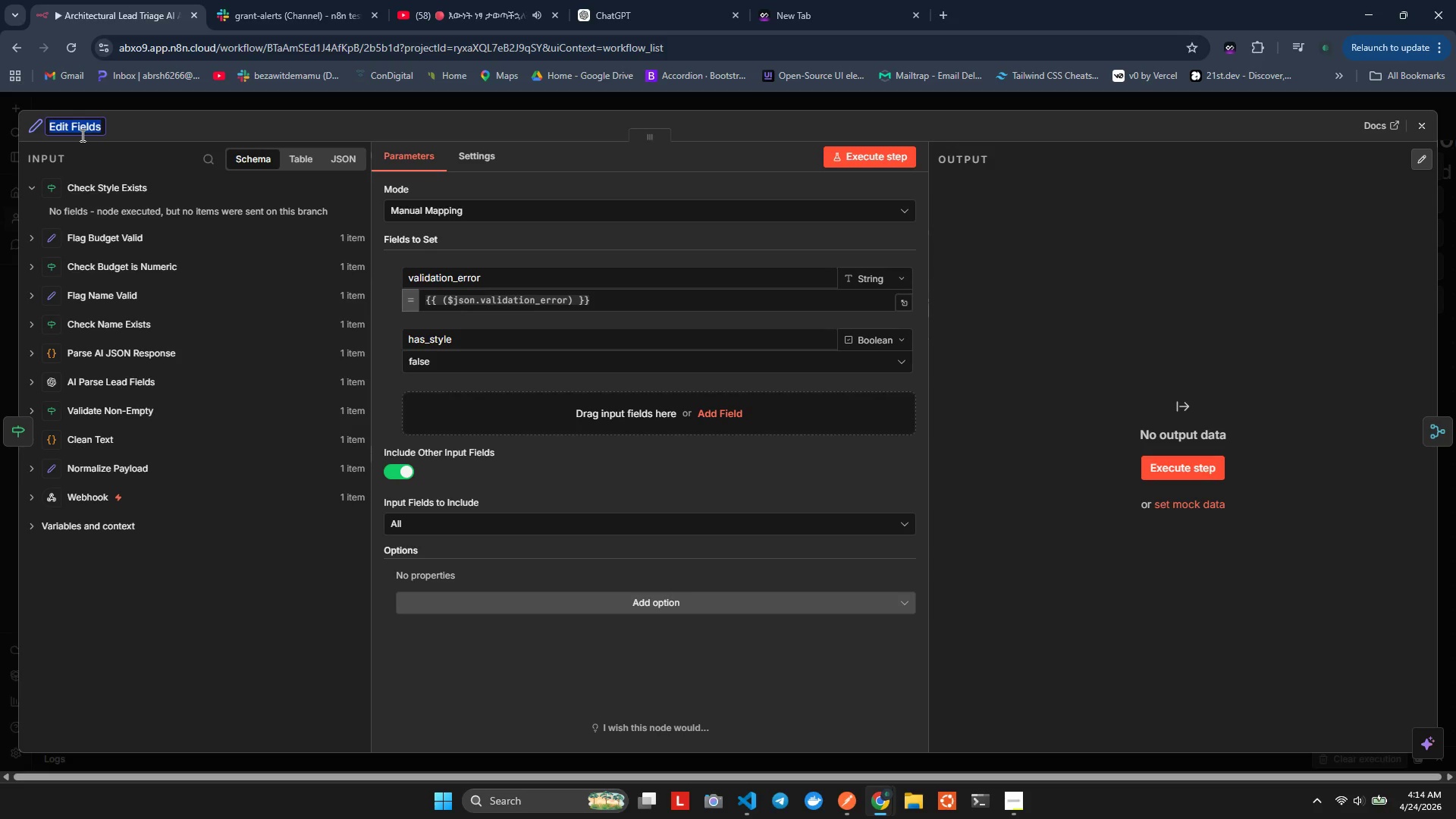 
type(Flaf=ge)
key(Backspace)
key(Backspace)
key(Backspace)
key(Backspace)
type(ge)
key(Backspace)
type( Missing Style)
 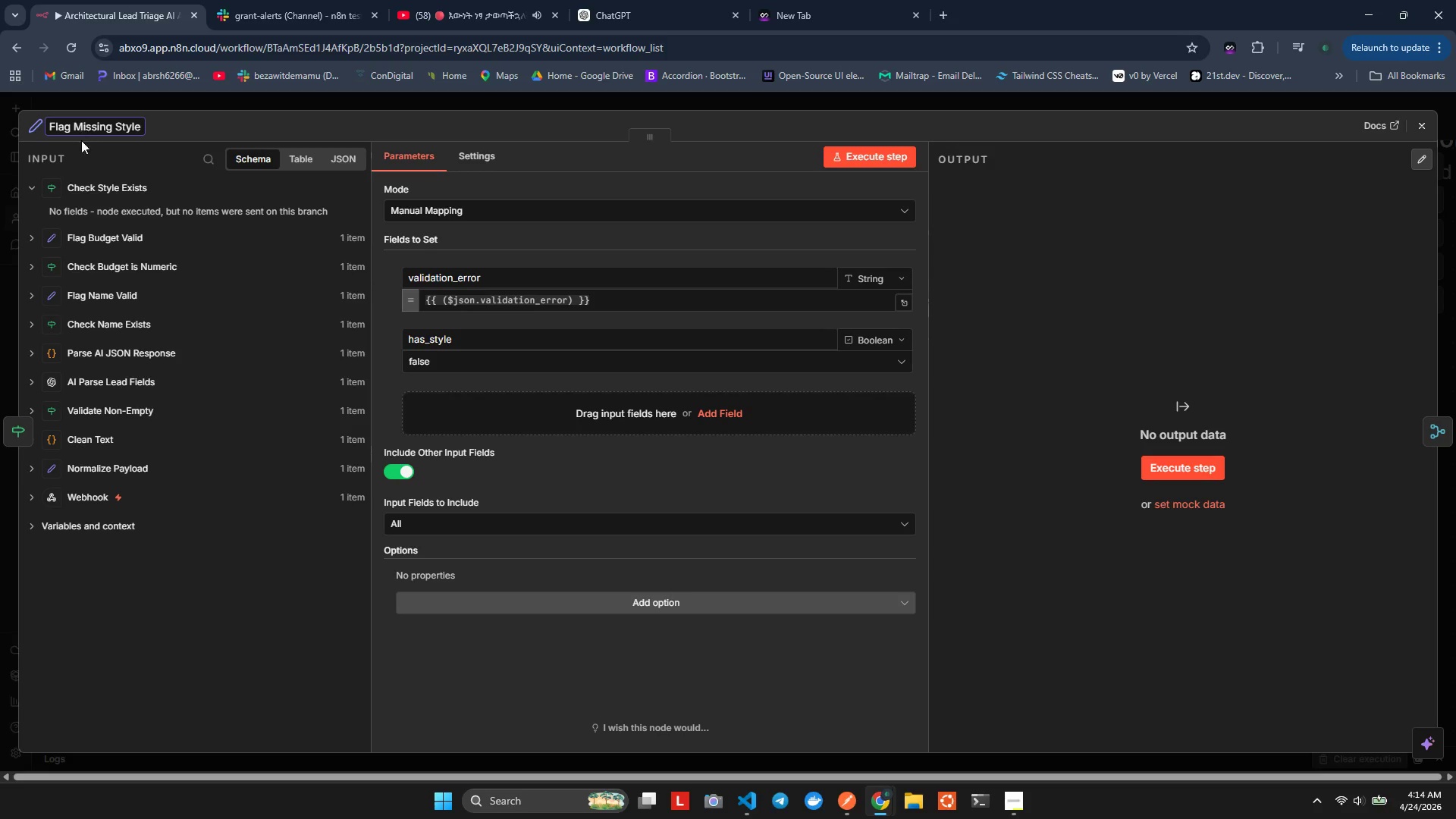 
left_click([237, 611])
 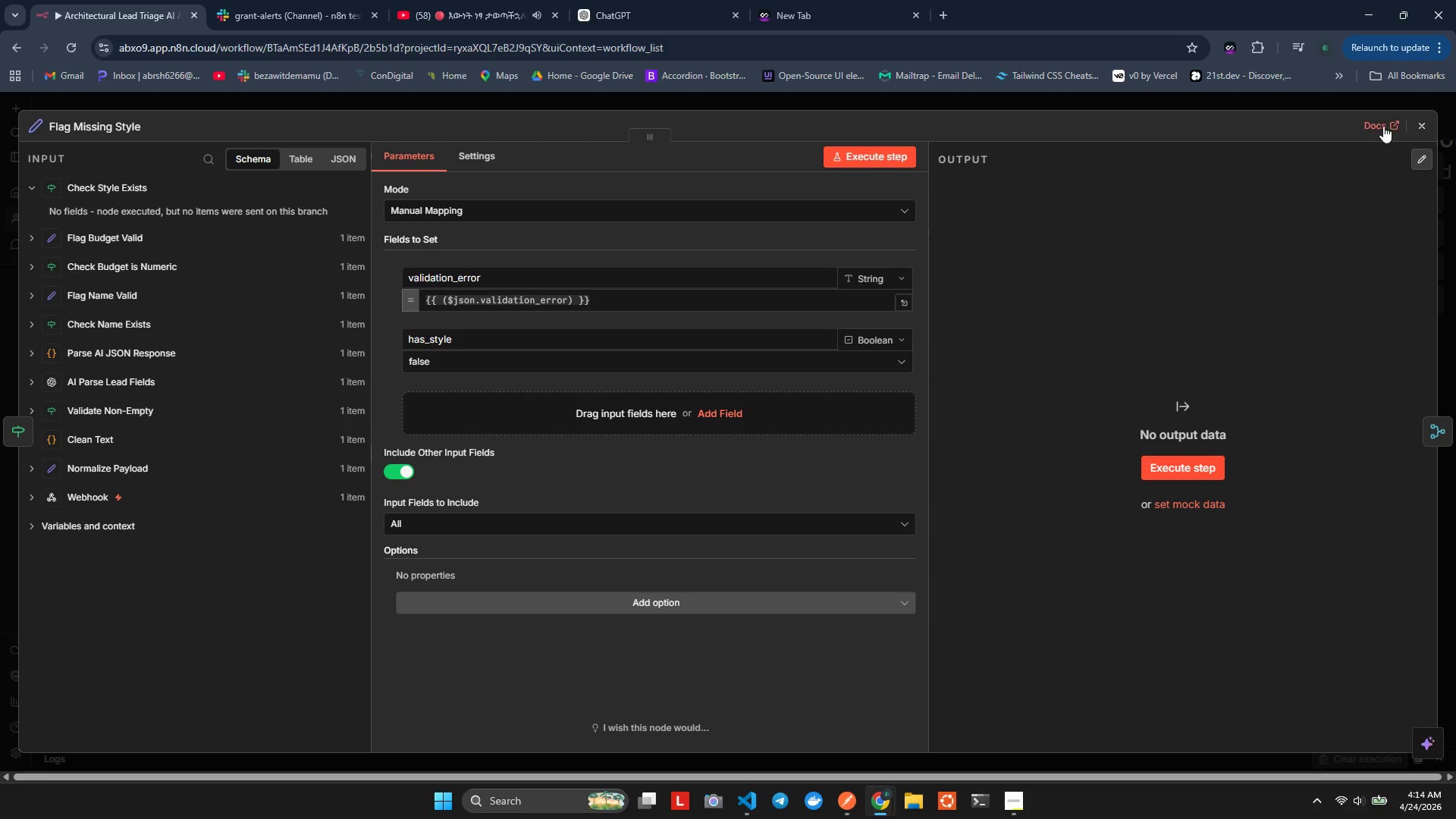 
left_click_drag(start_coordinate=[1432, 126], to_coordinate=[209, 487])
 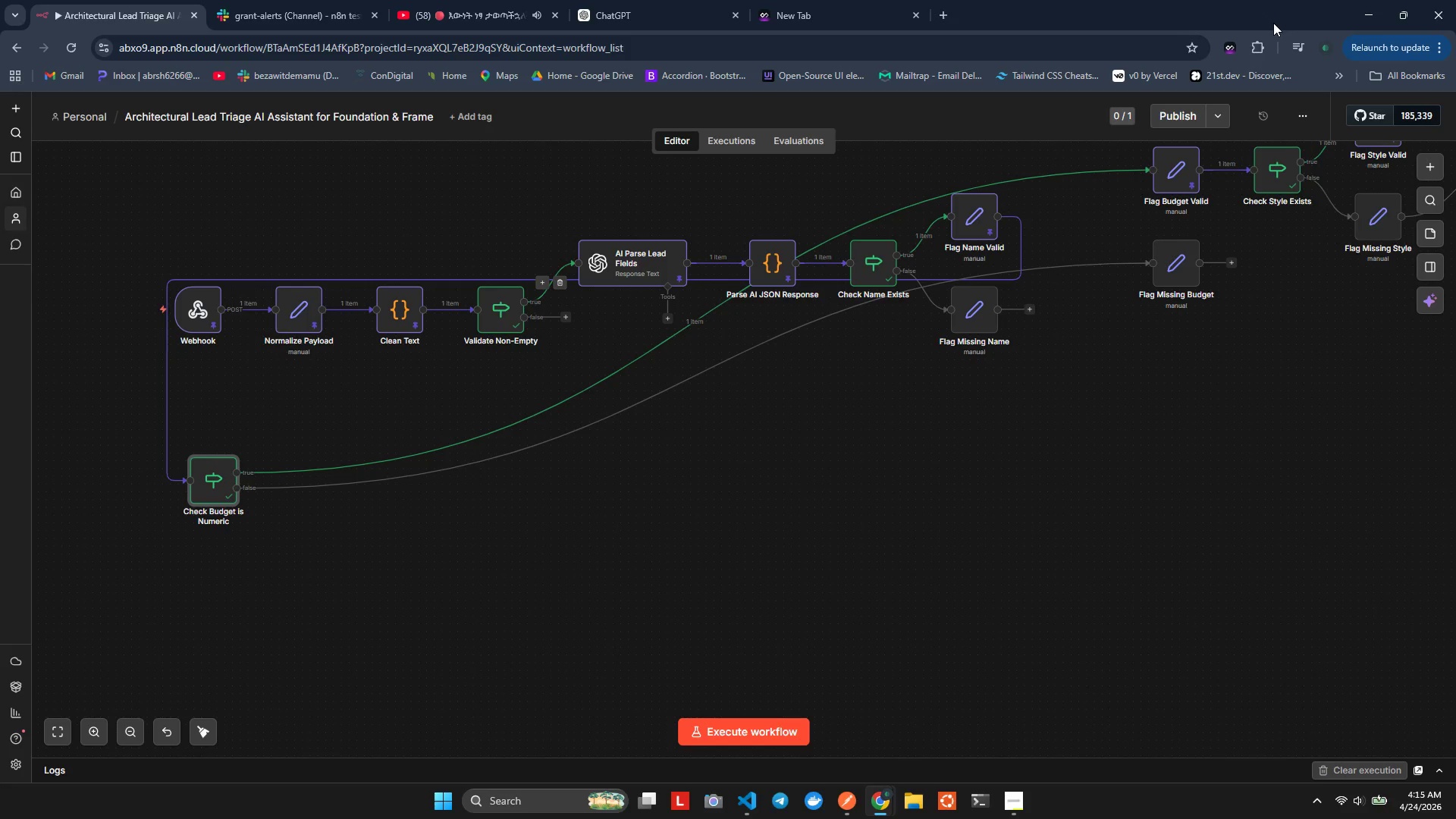 
hold_key(key=ControlLeft, duration=4.99)
 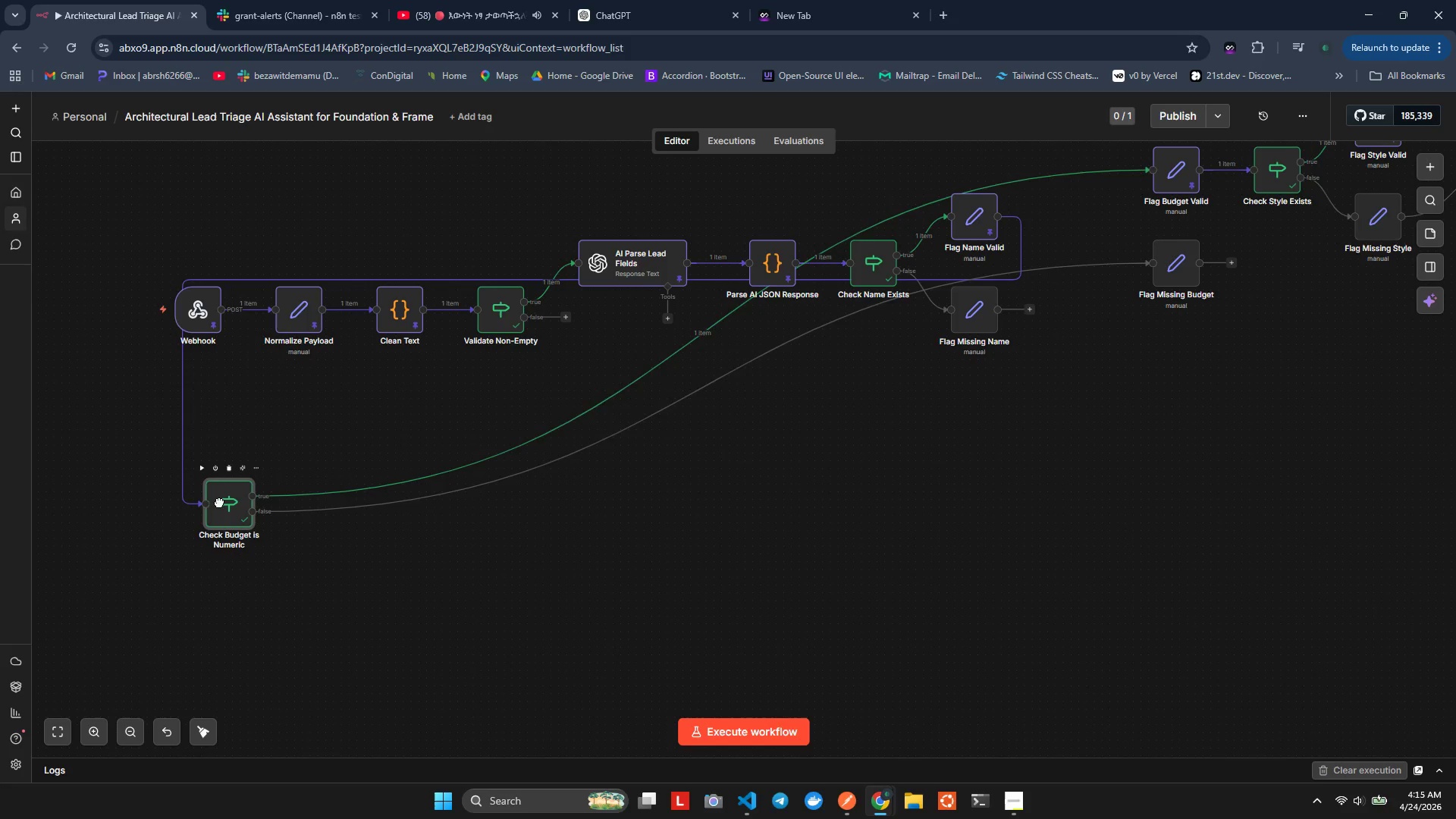 
left_click_drag(start_coordinate=[1090, 177], to_coordinate=[1071, 191])
 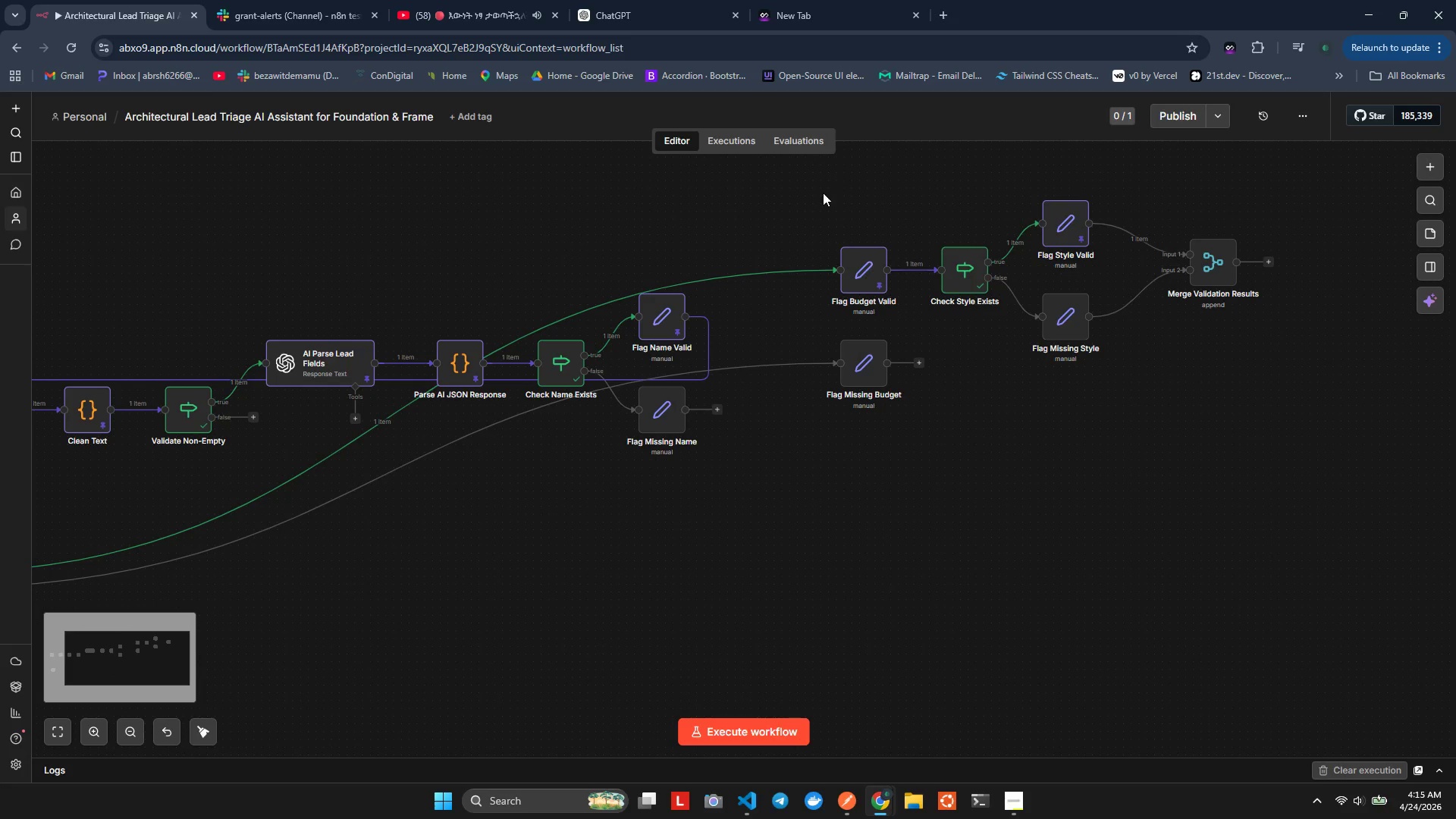 
left_click_drag(start_coordinate=[752, 184], to_coordinate=[1298, 414])
 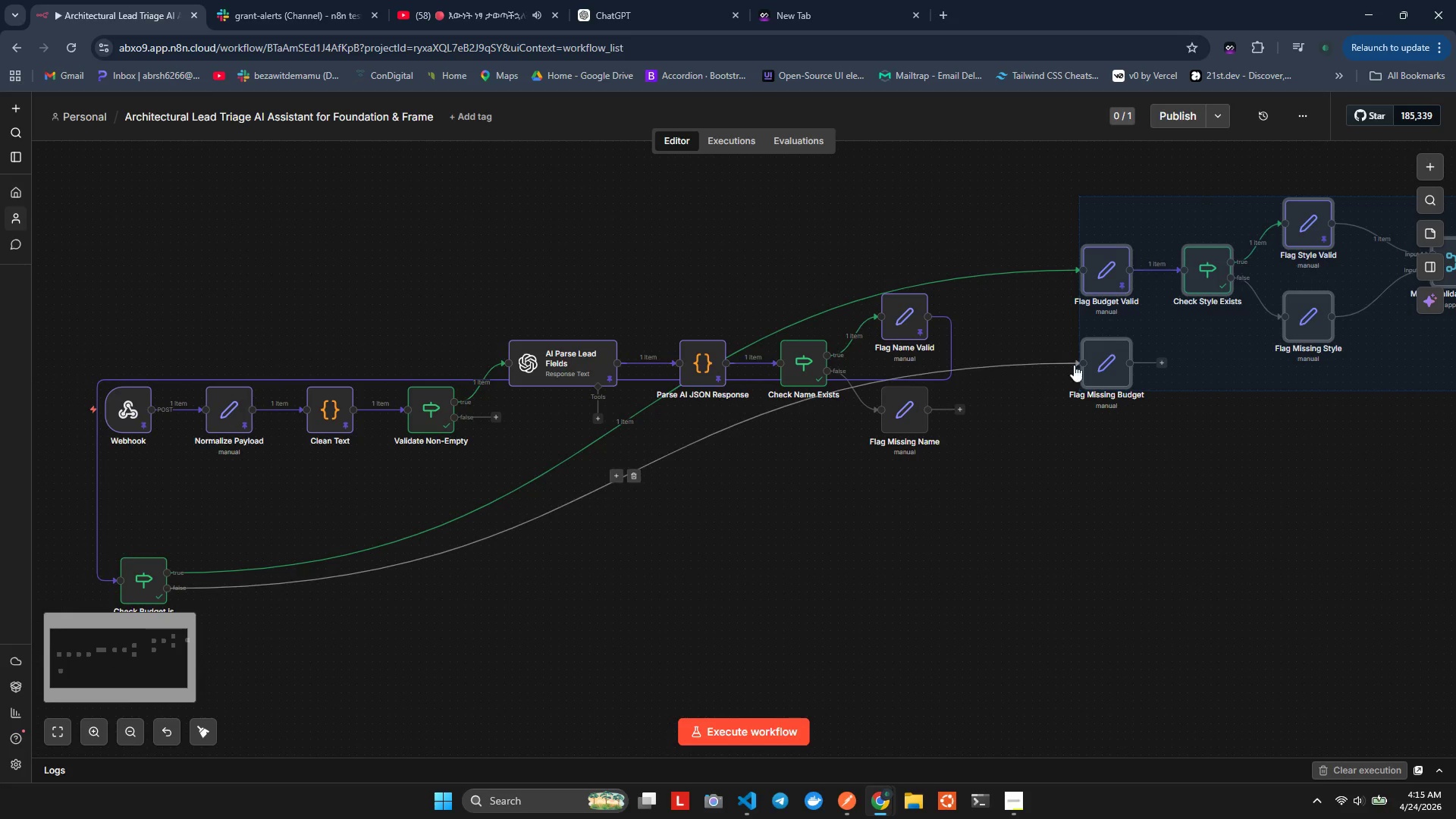 
left_click_drag(start_coordinate=[1100, 358], to_coordinate=[237, 632])
 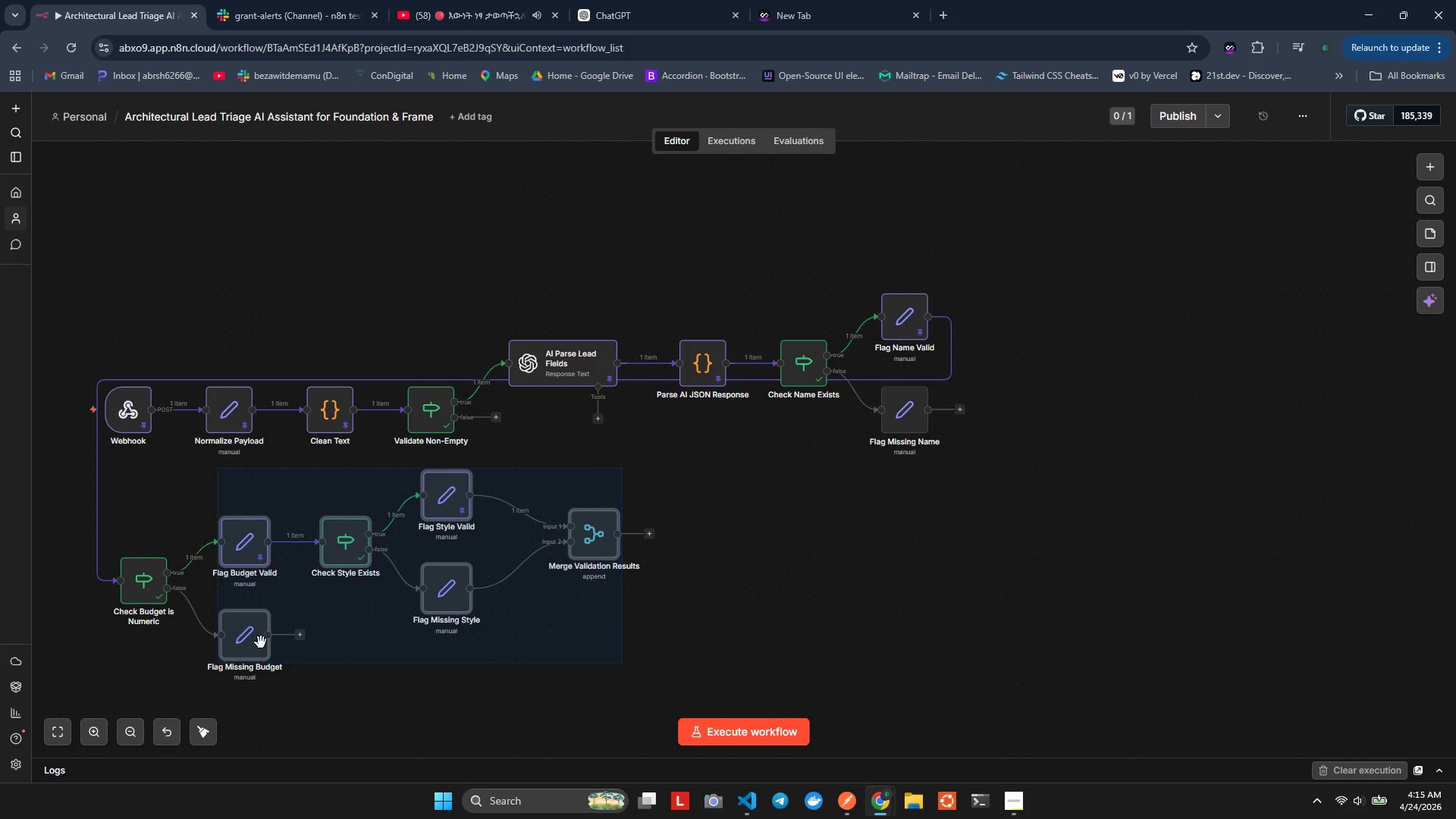 
left_click_drag(start_coordinate=[259, 643], to_coordinate=[262, 636])
 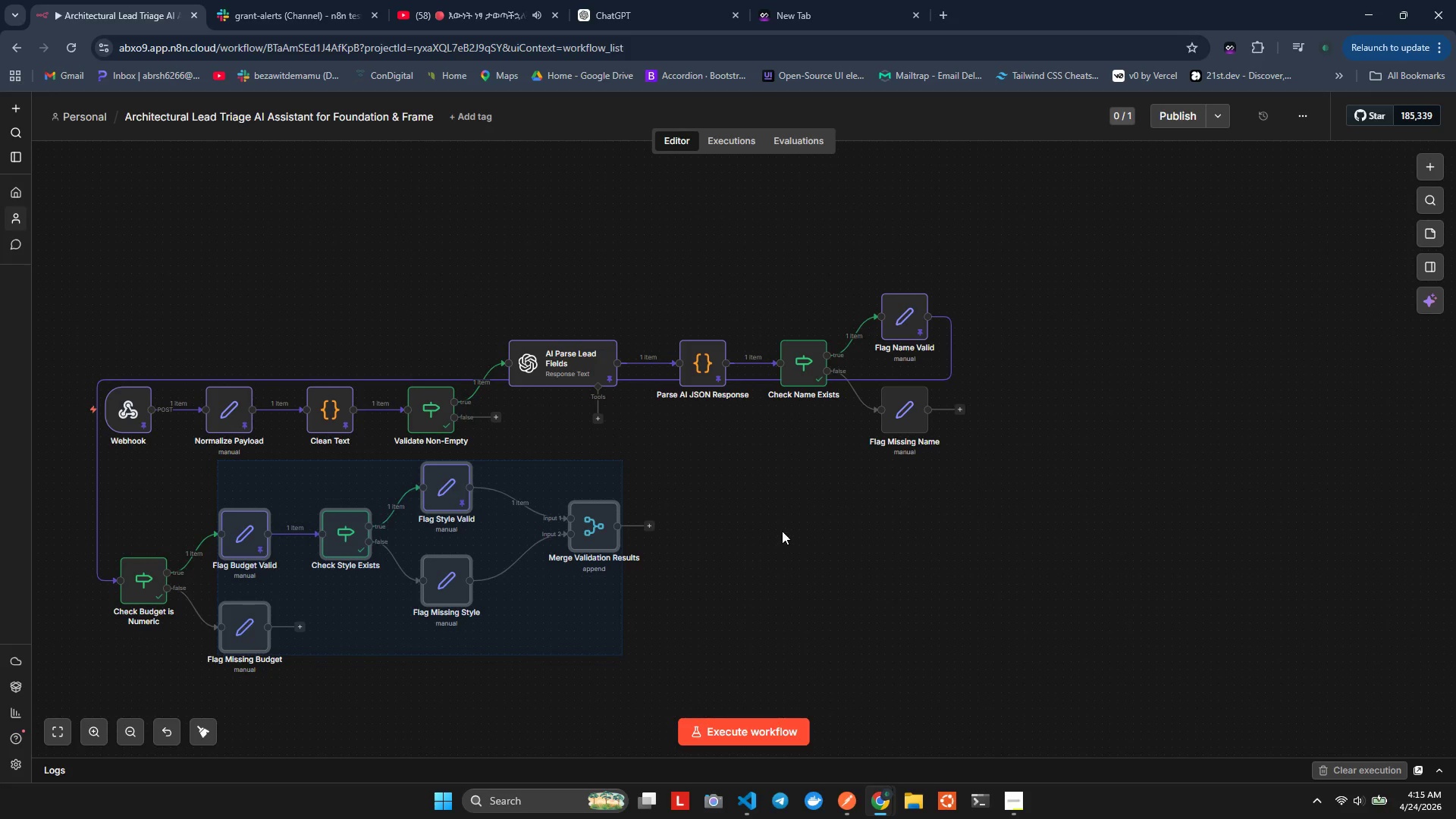 
left_click([782, 531])
 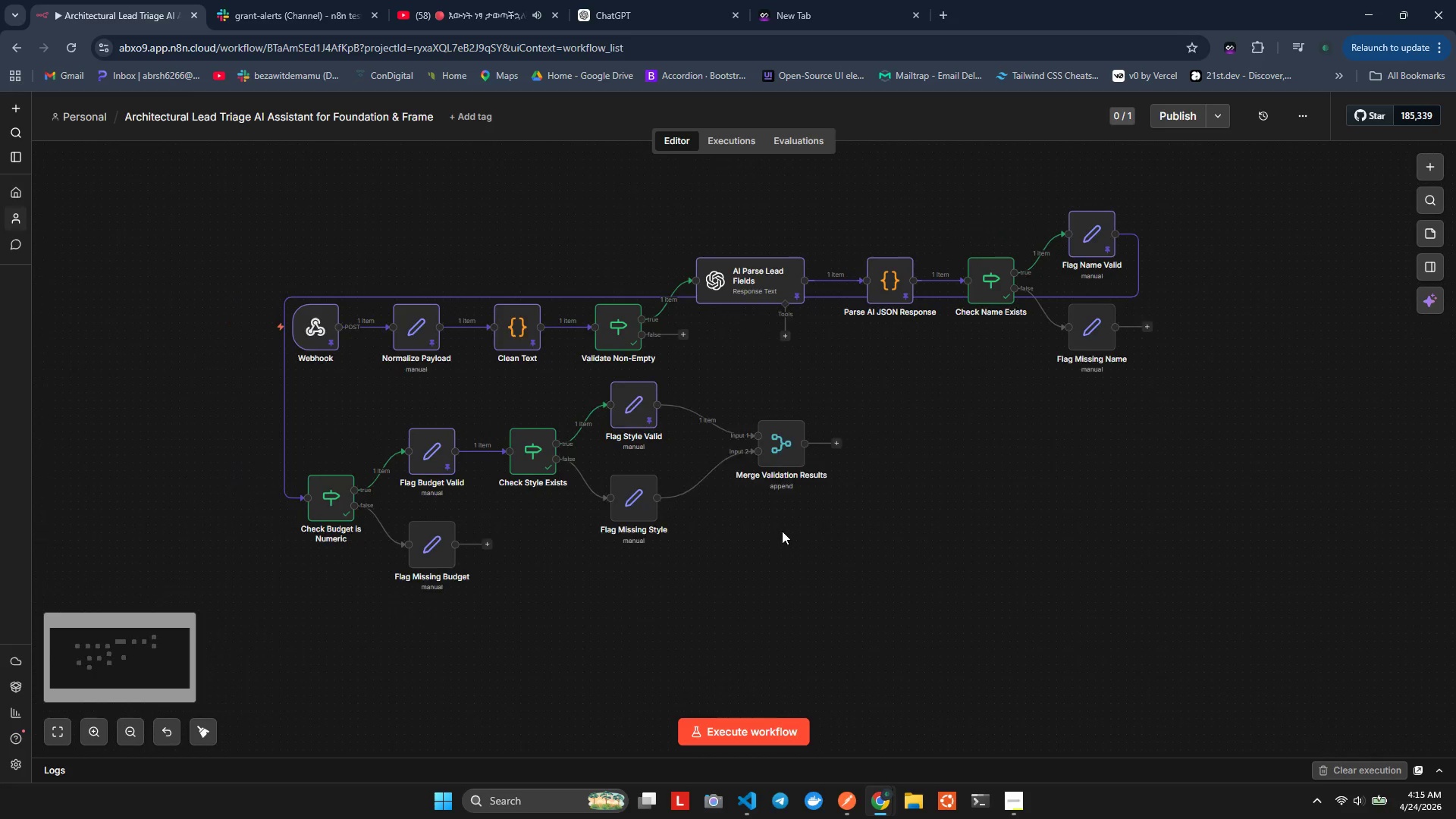 
left_click([782, 531])
 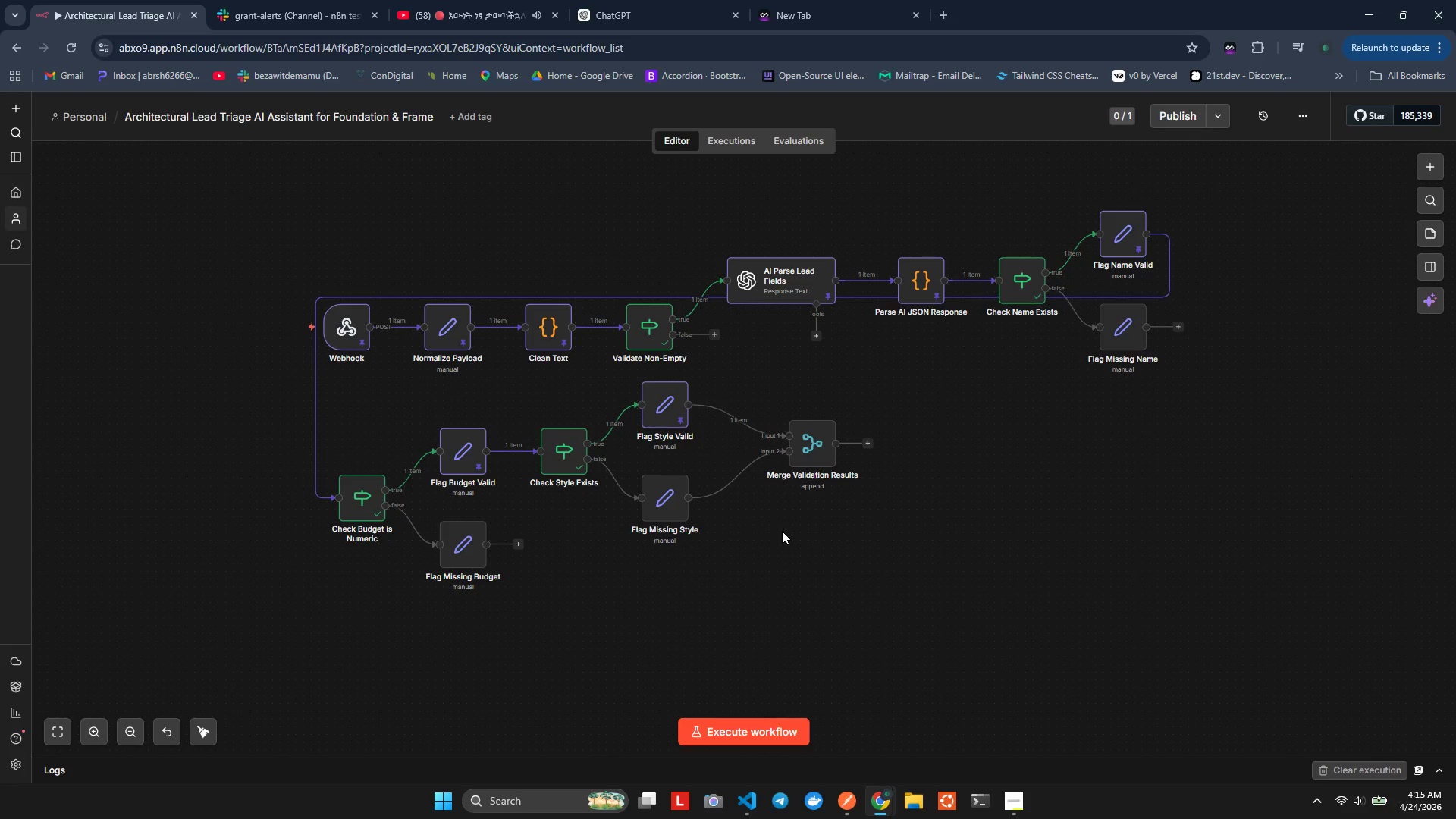 
wait(21.52)
 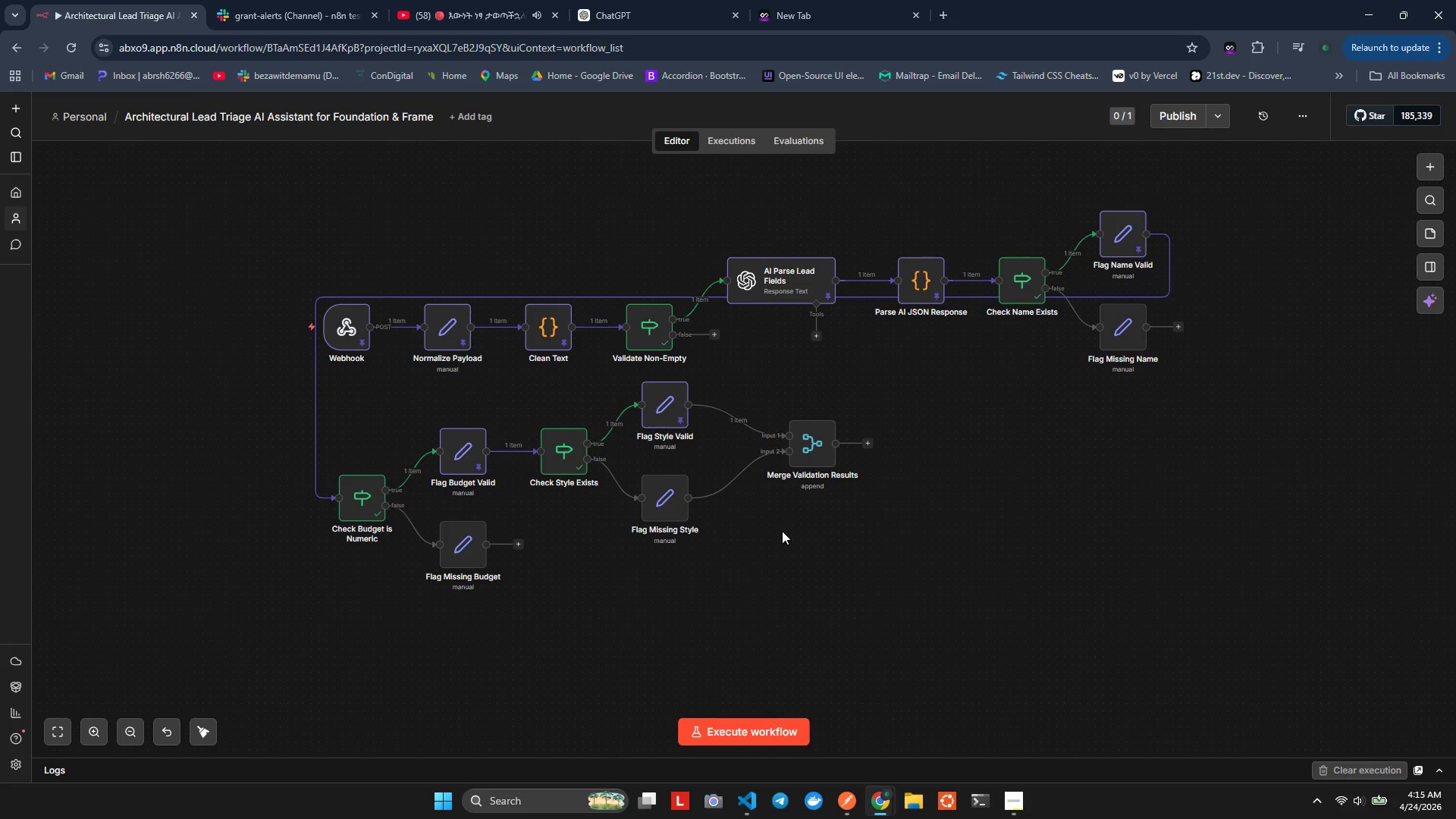 
left_click([537, 415])
 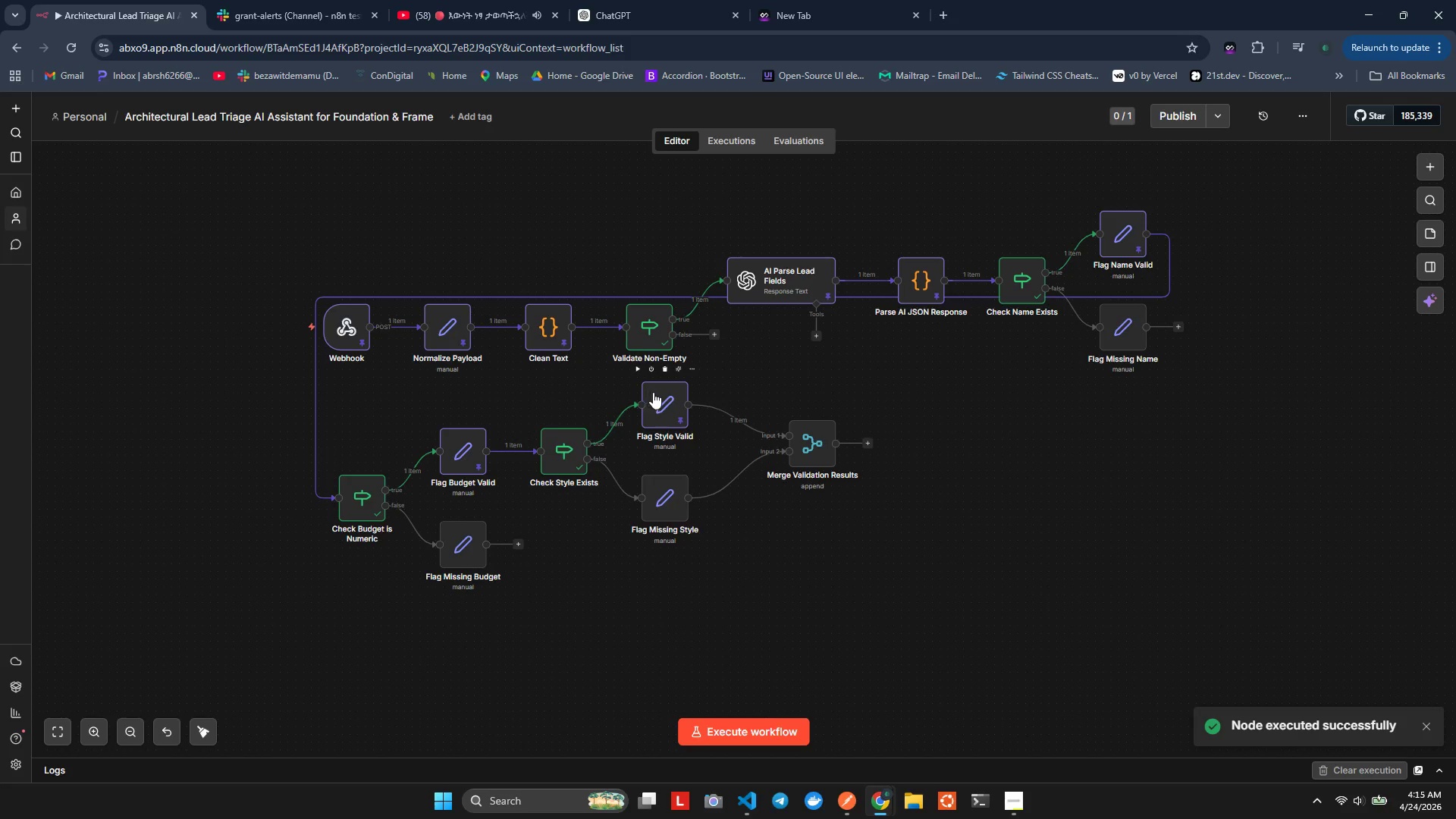 
left_click([640, 369])
 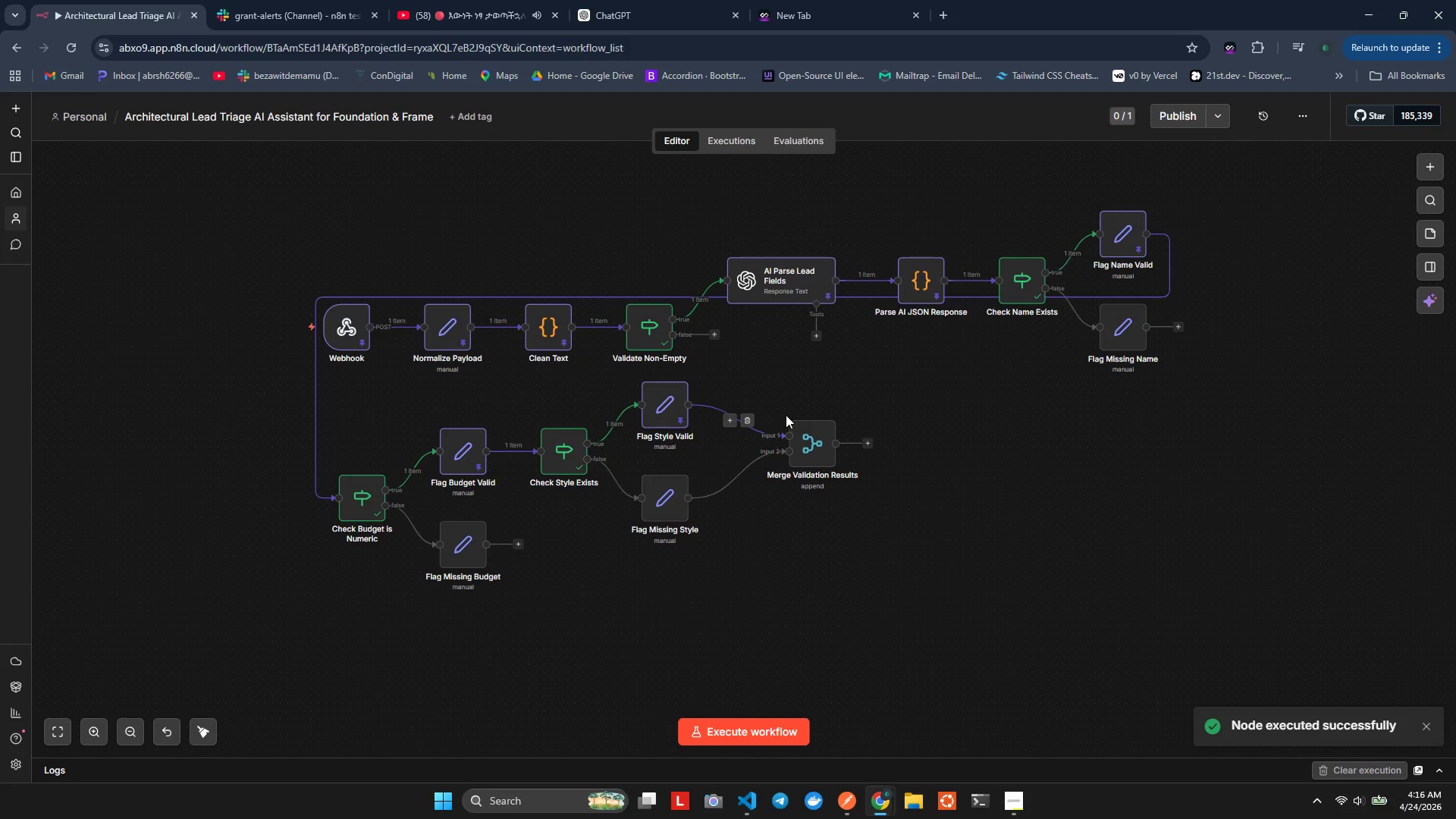 
left_click([786, 409])
 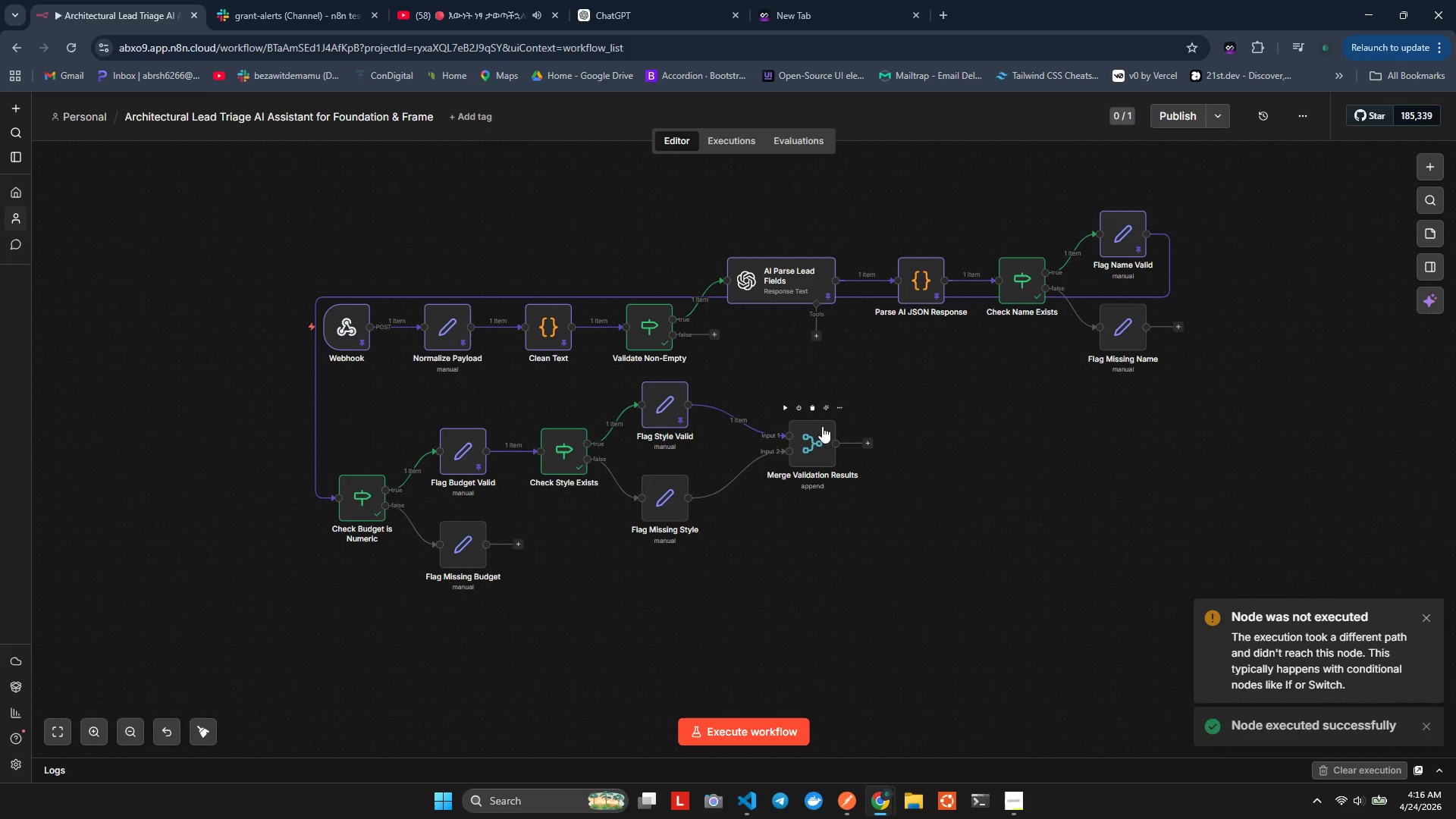 
left_click([838, 410])
 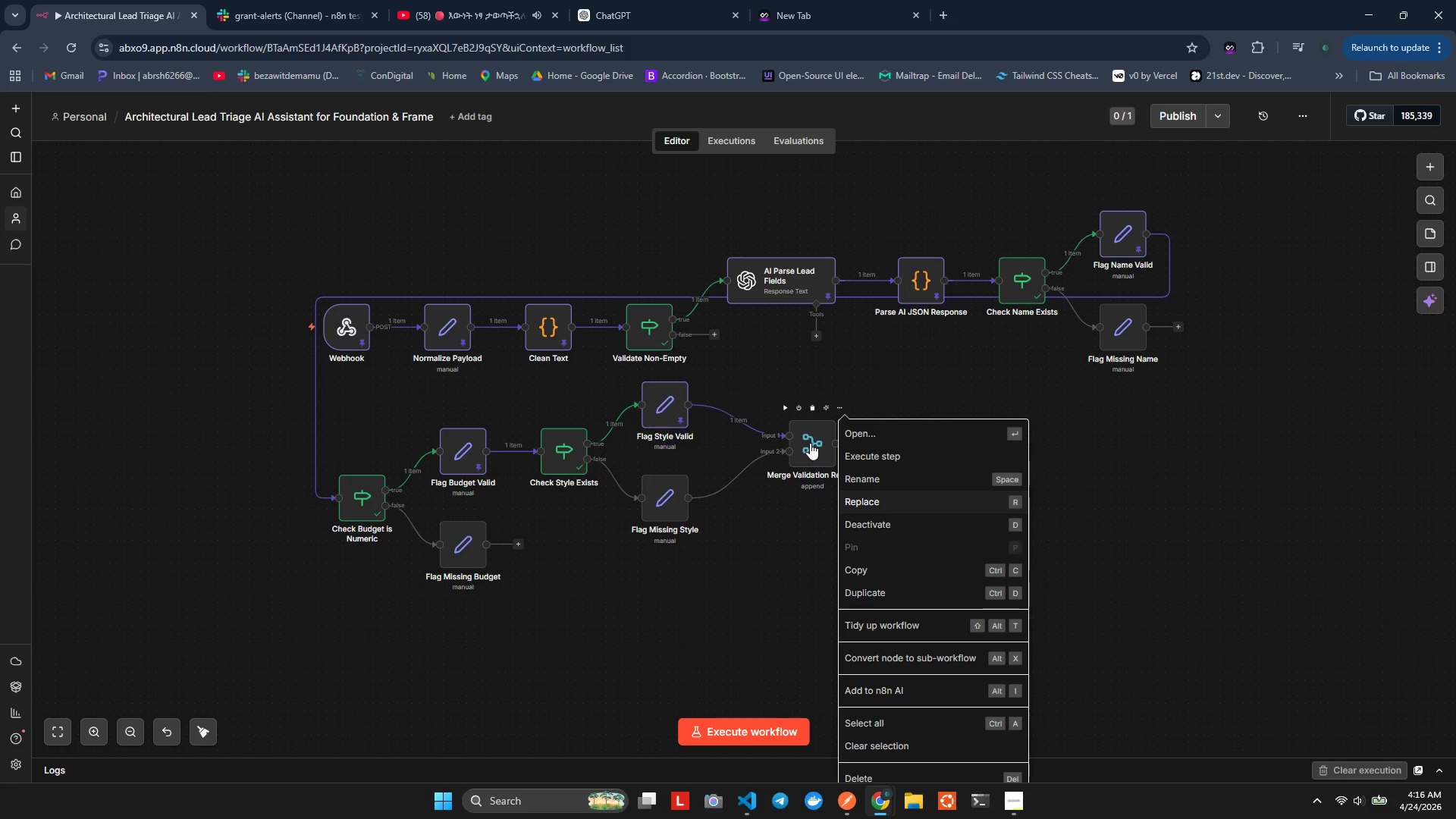 